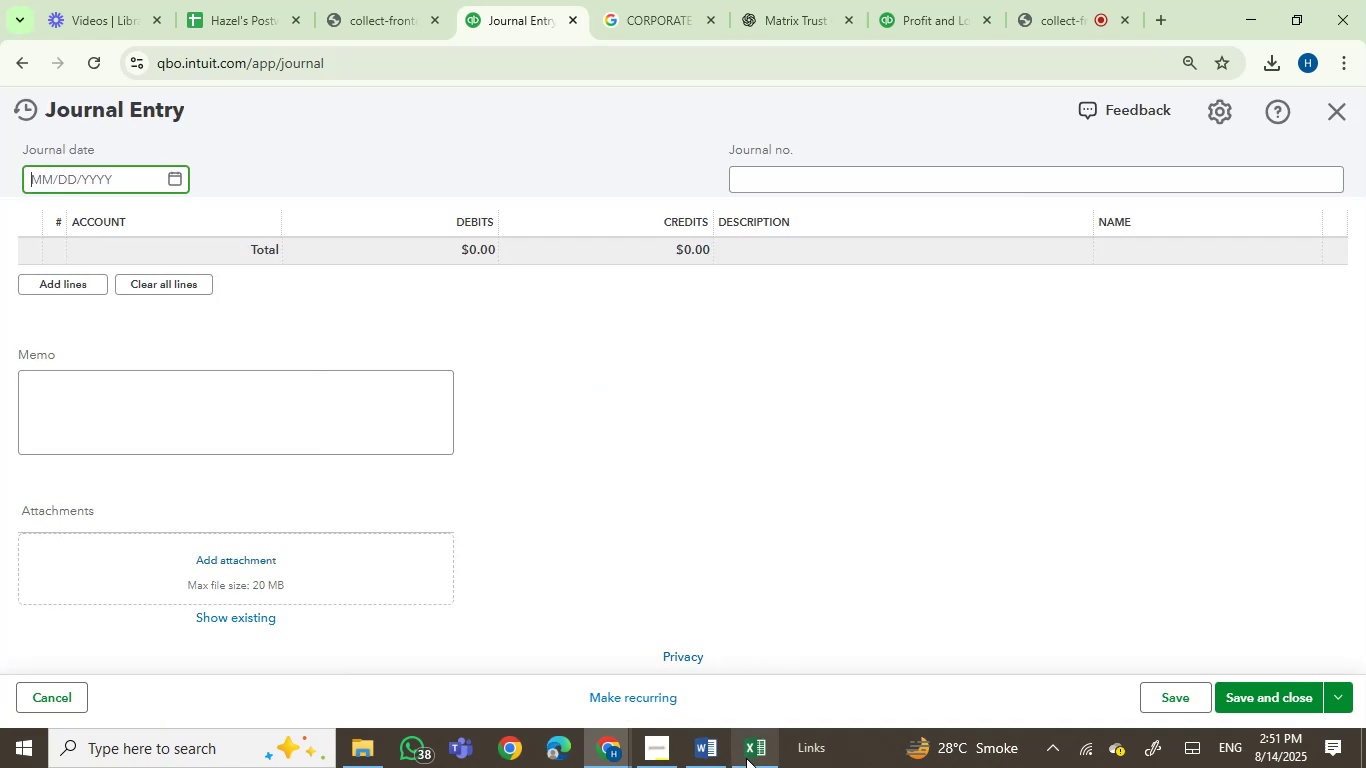 
left_click([746, 761])
 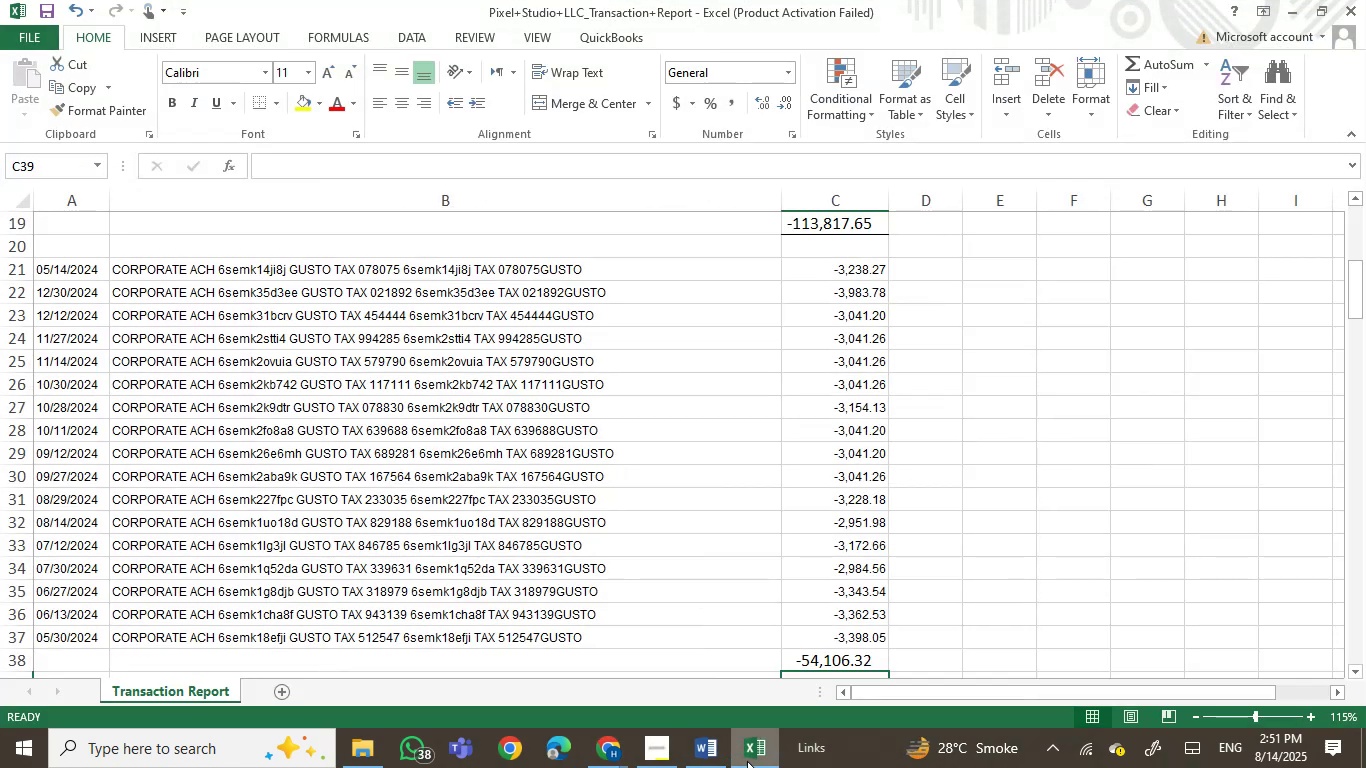 
left_click([747, 761])
 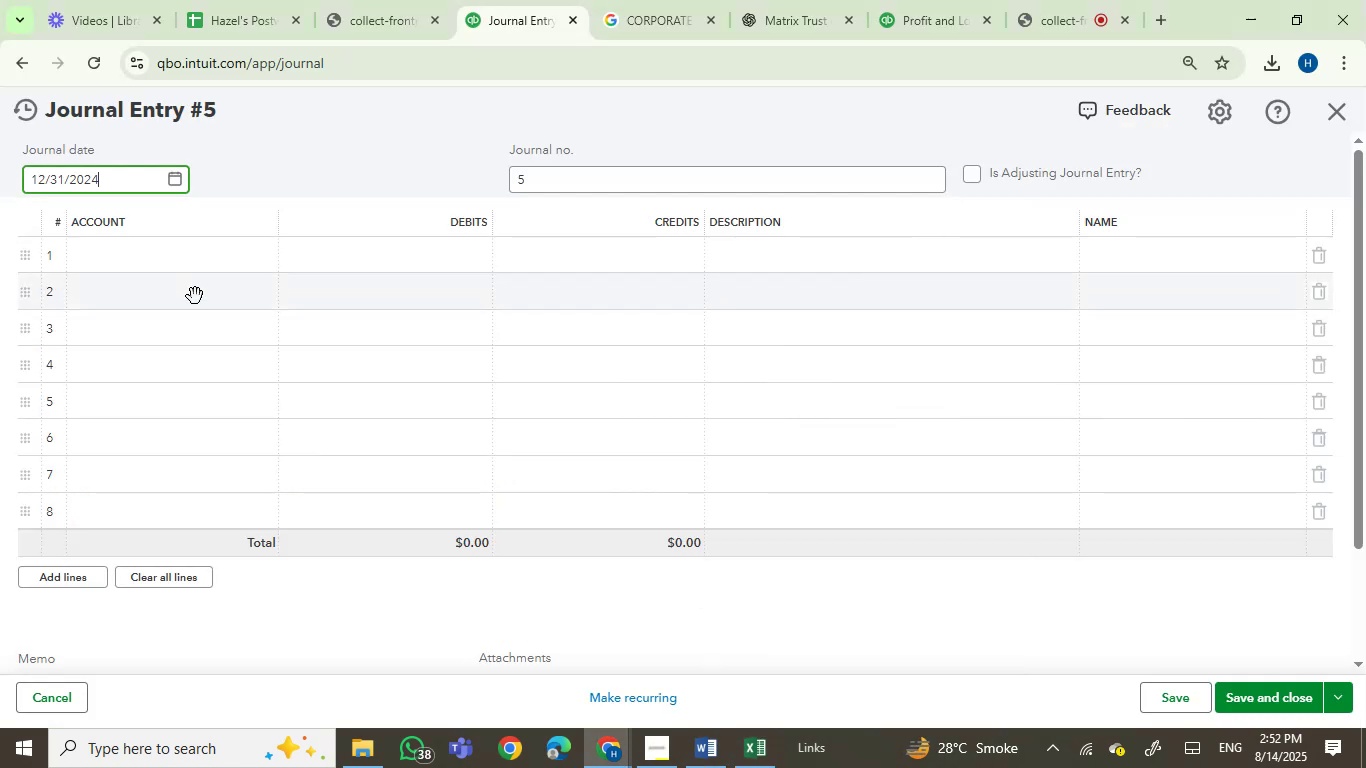 
left_click([193, 260])
 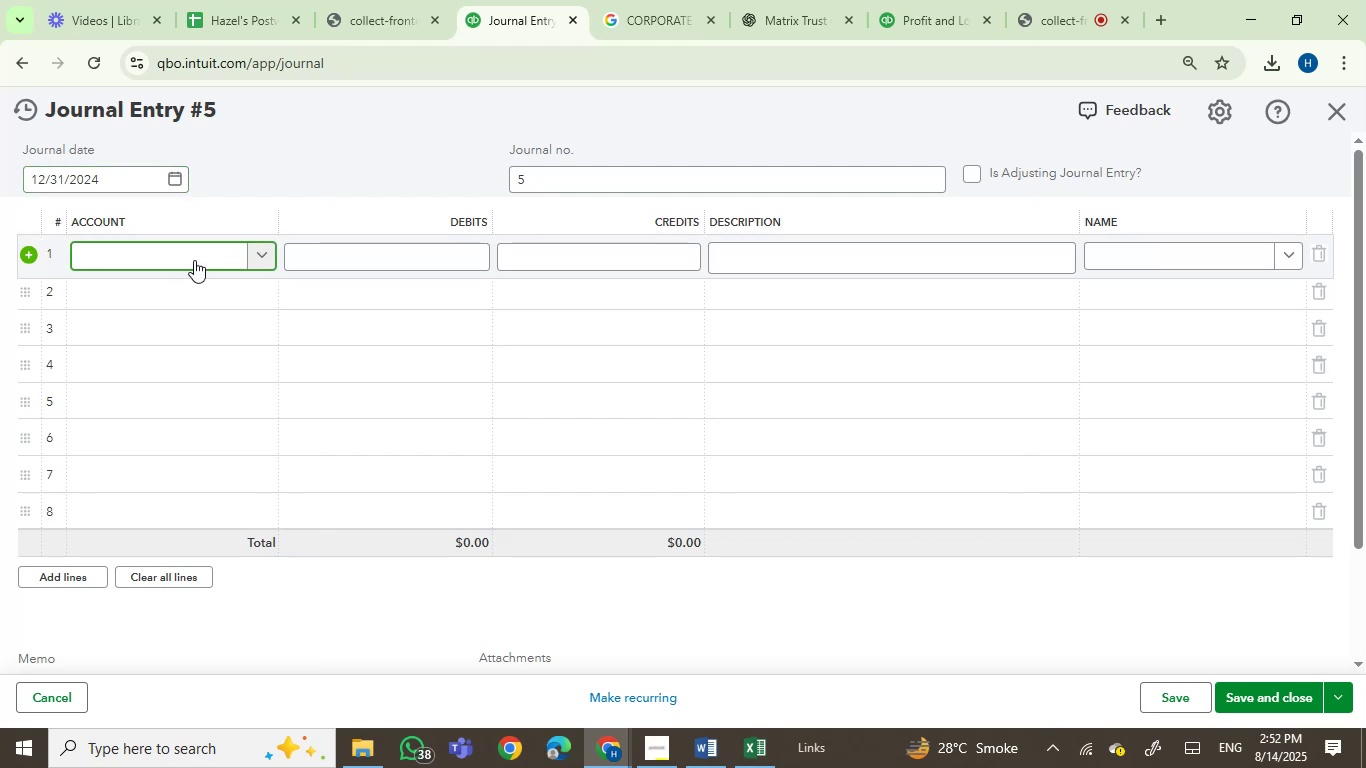 
type(tax)
 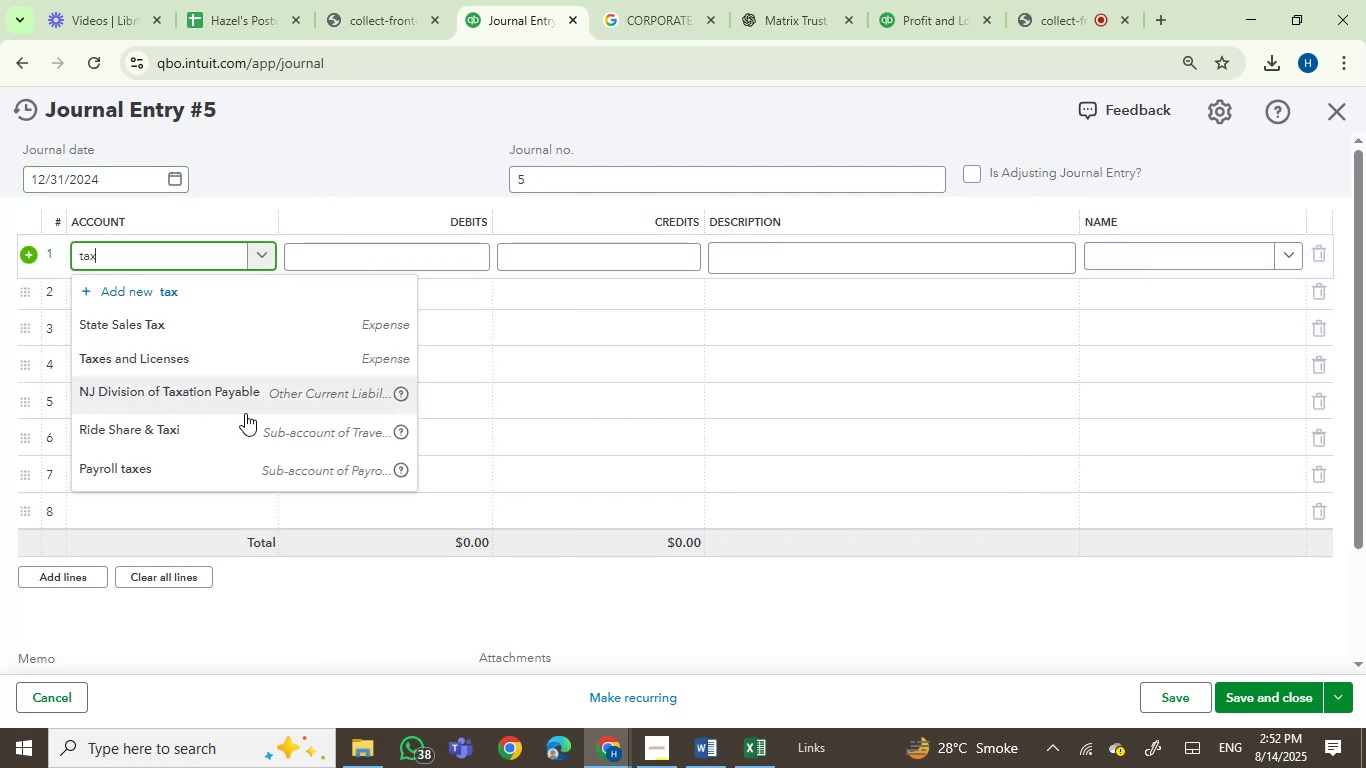 
left_click([211, 469])
 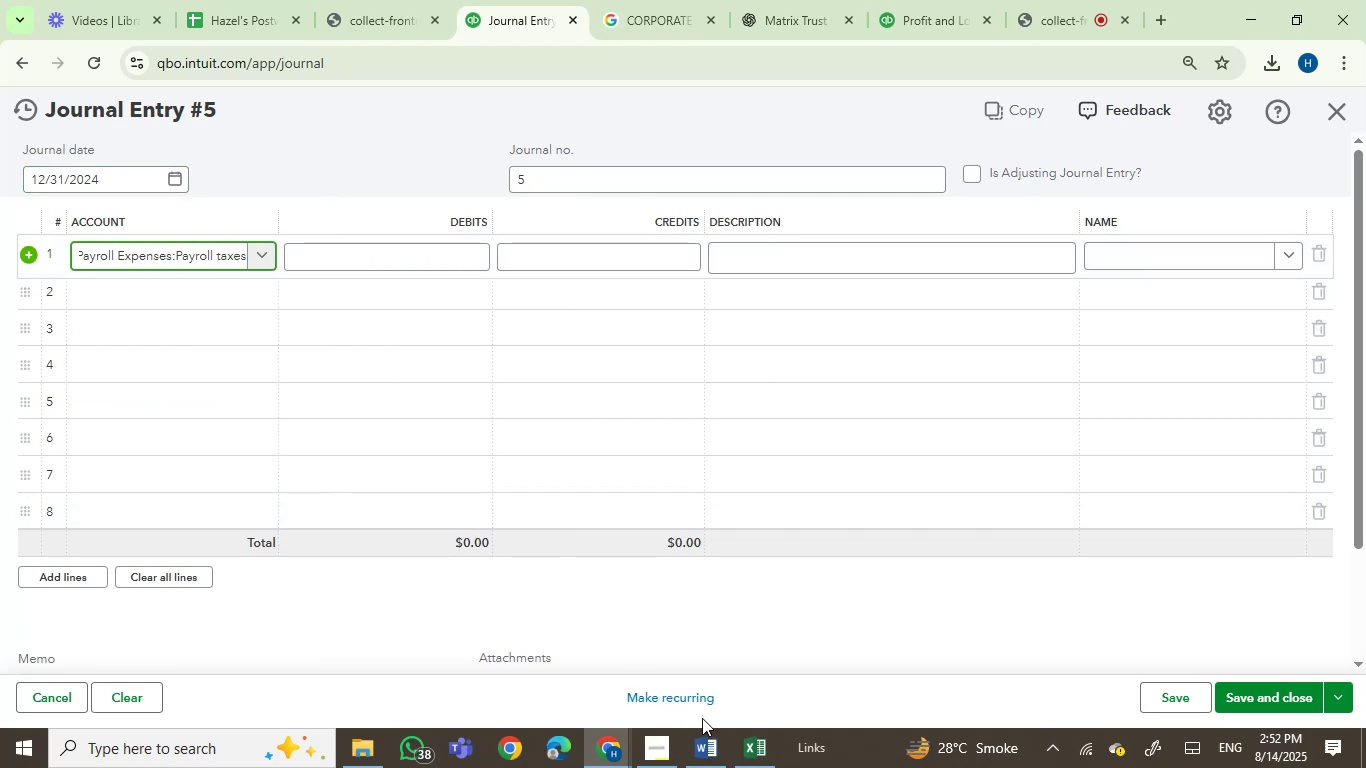 
left_click([750, 745])
 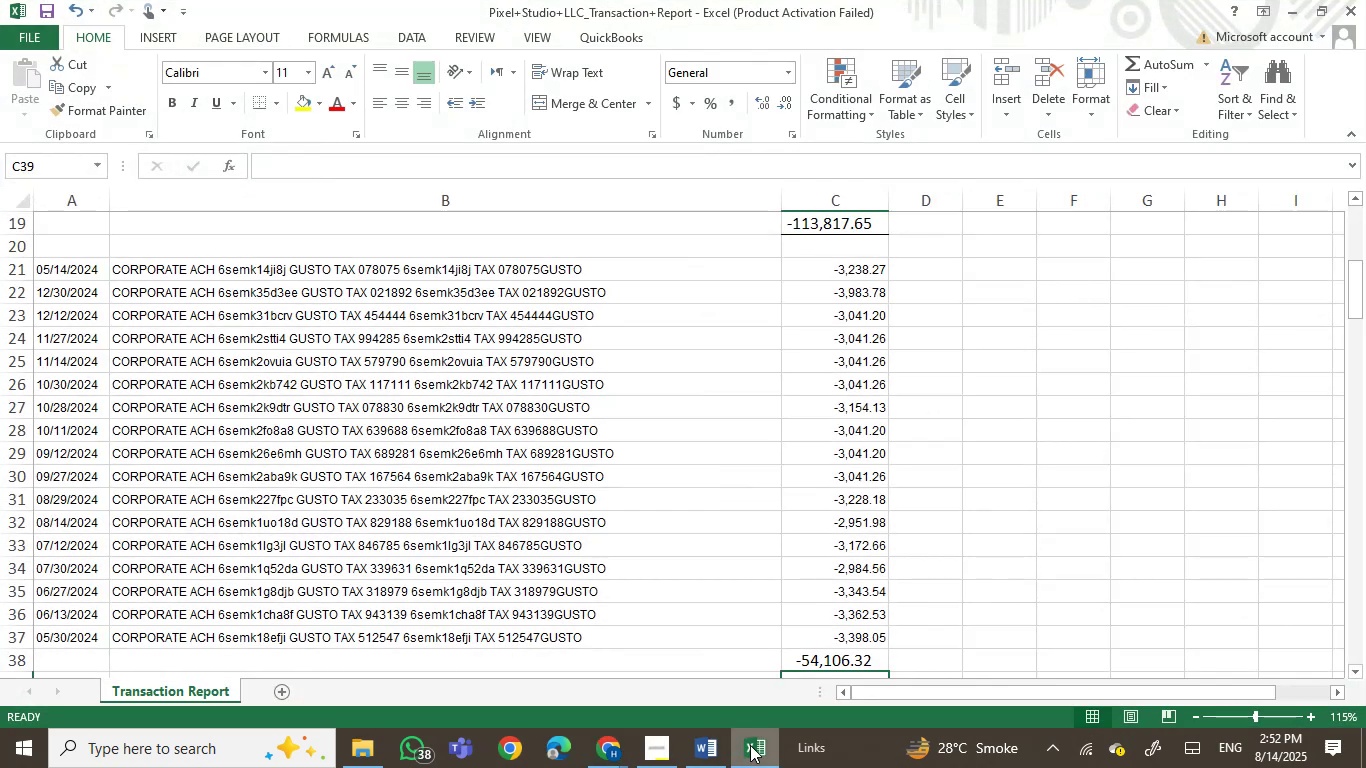 
left_click([750, 745])
 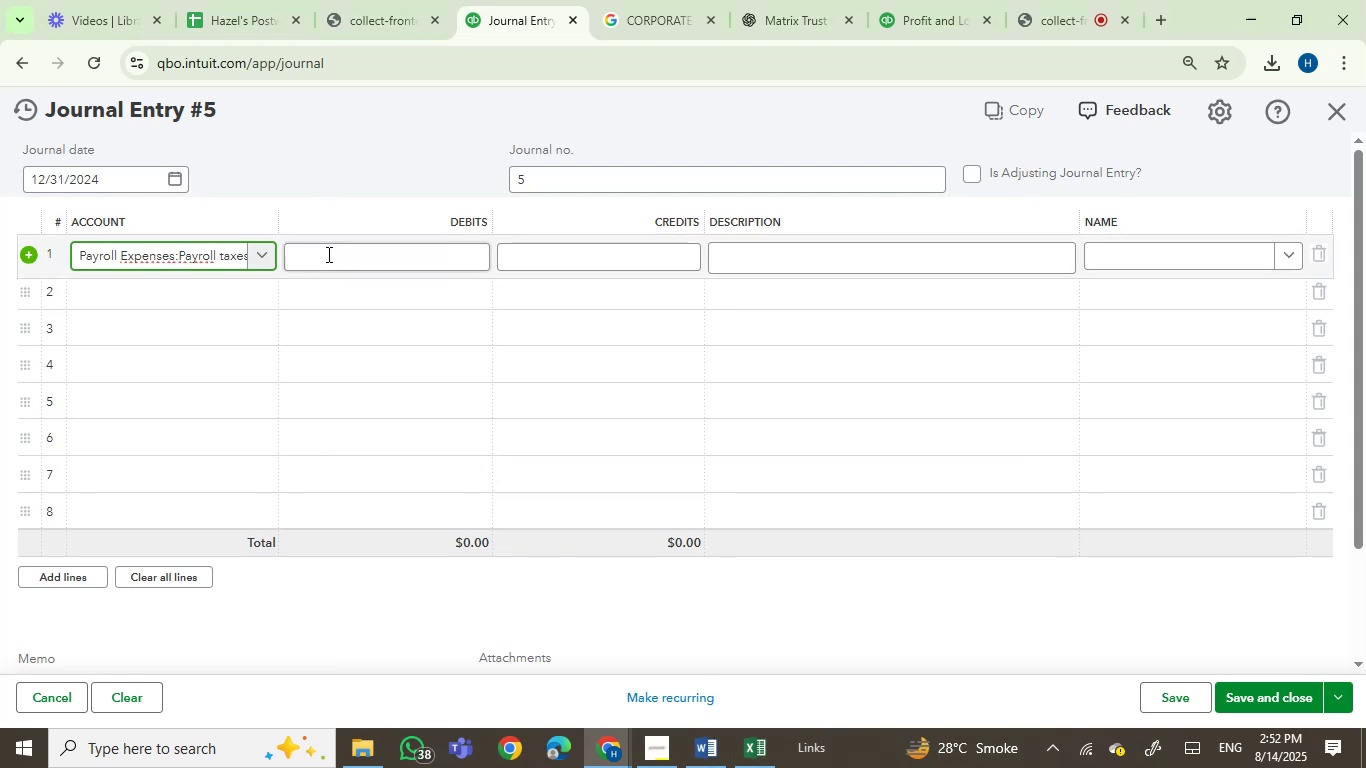 
left_click([340, 257])
 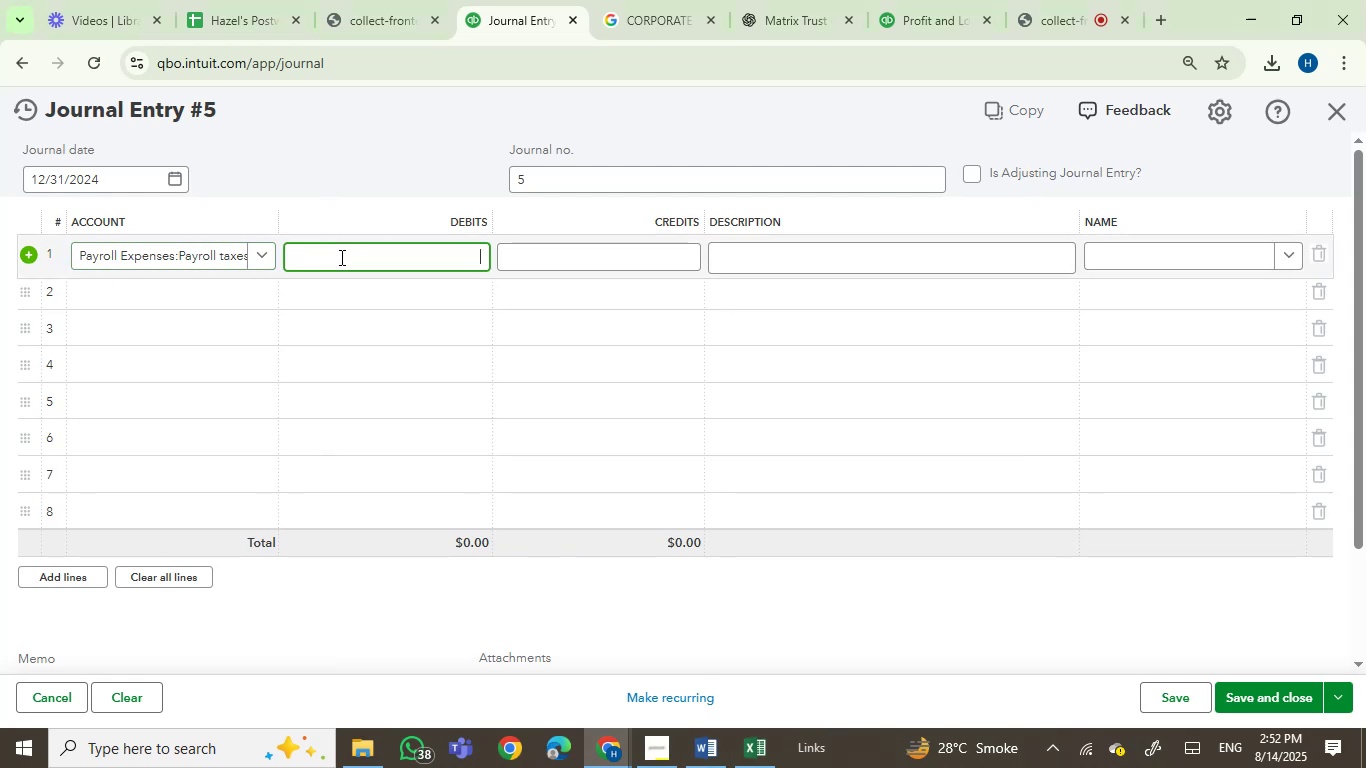 
key(Numpad5)
 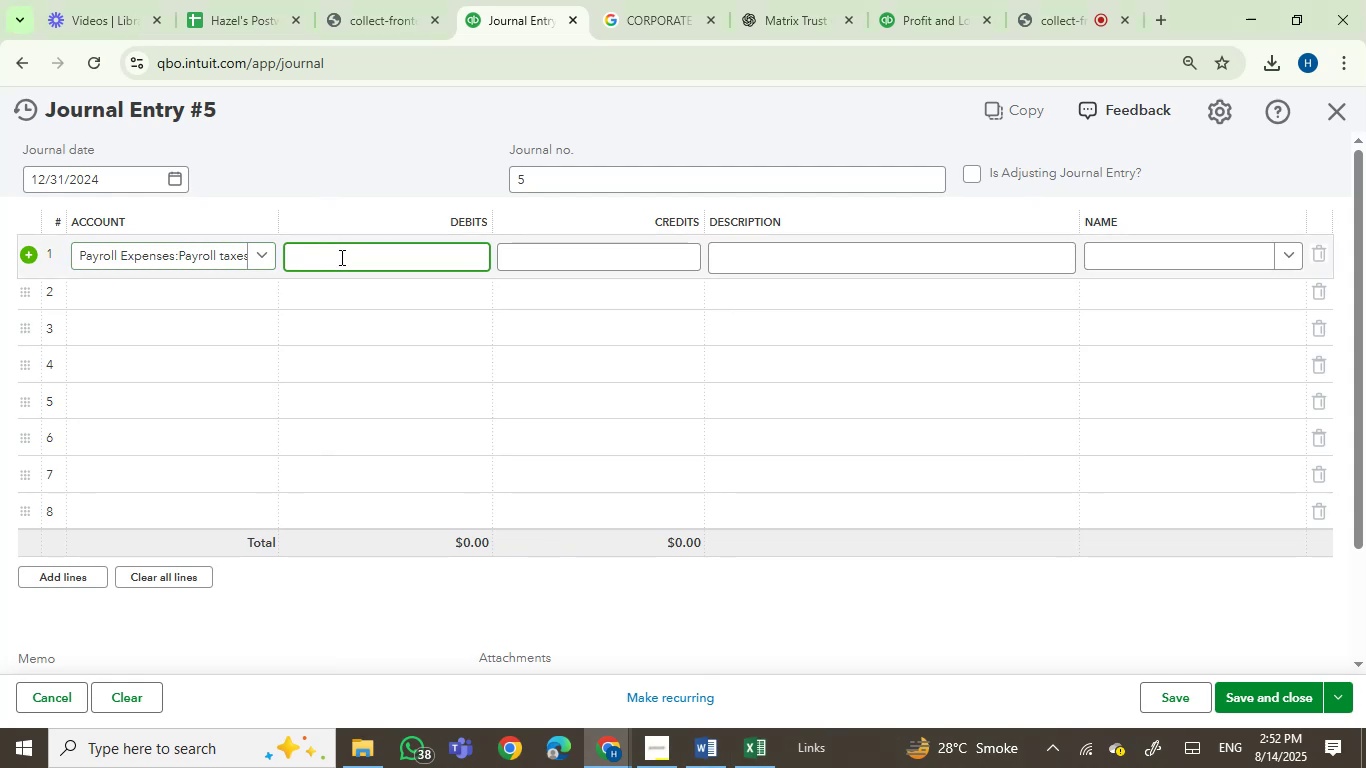 
key(Numpad4)
 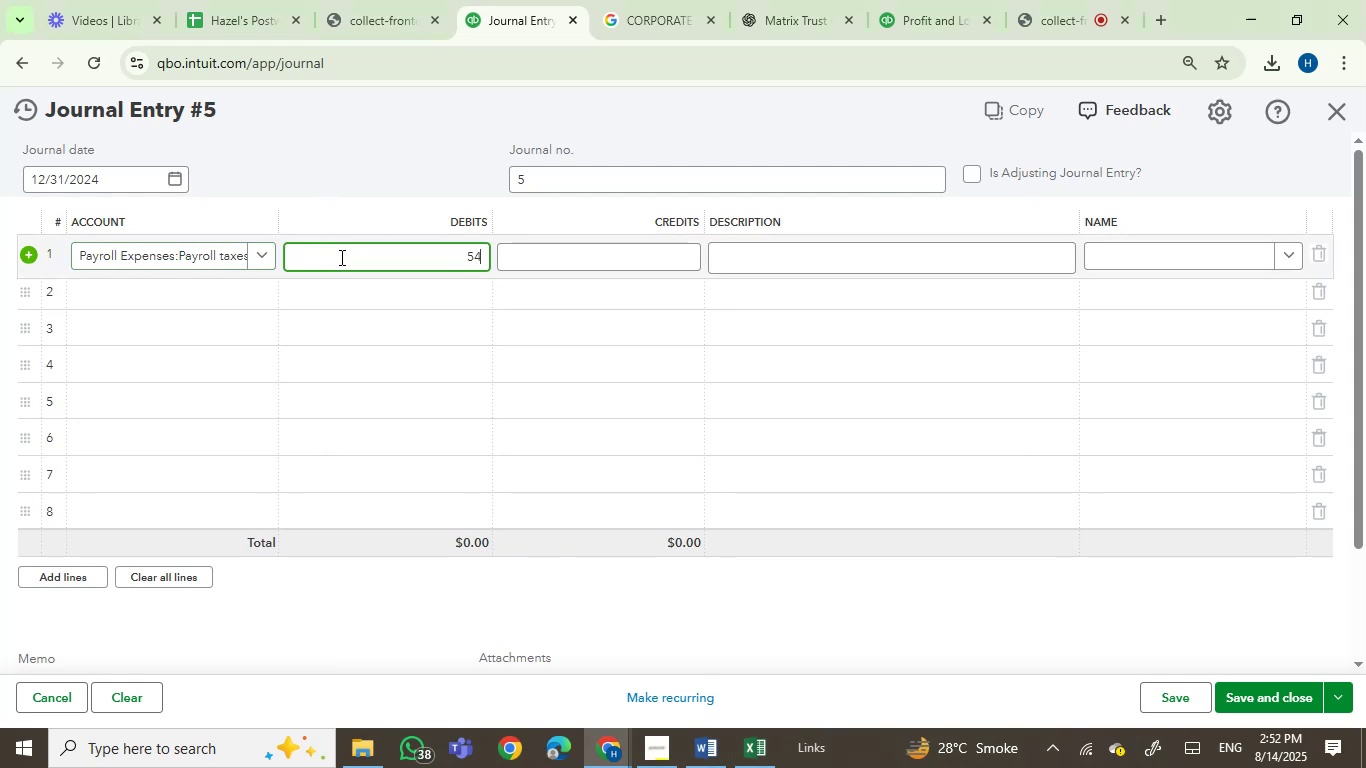 
key(Numpad1)
 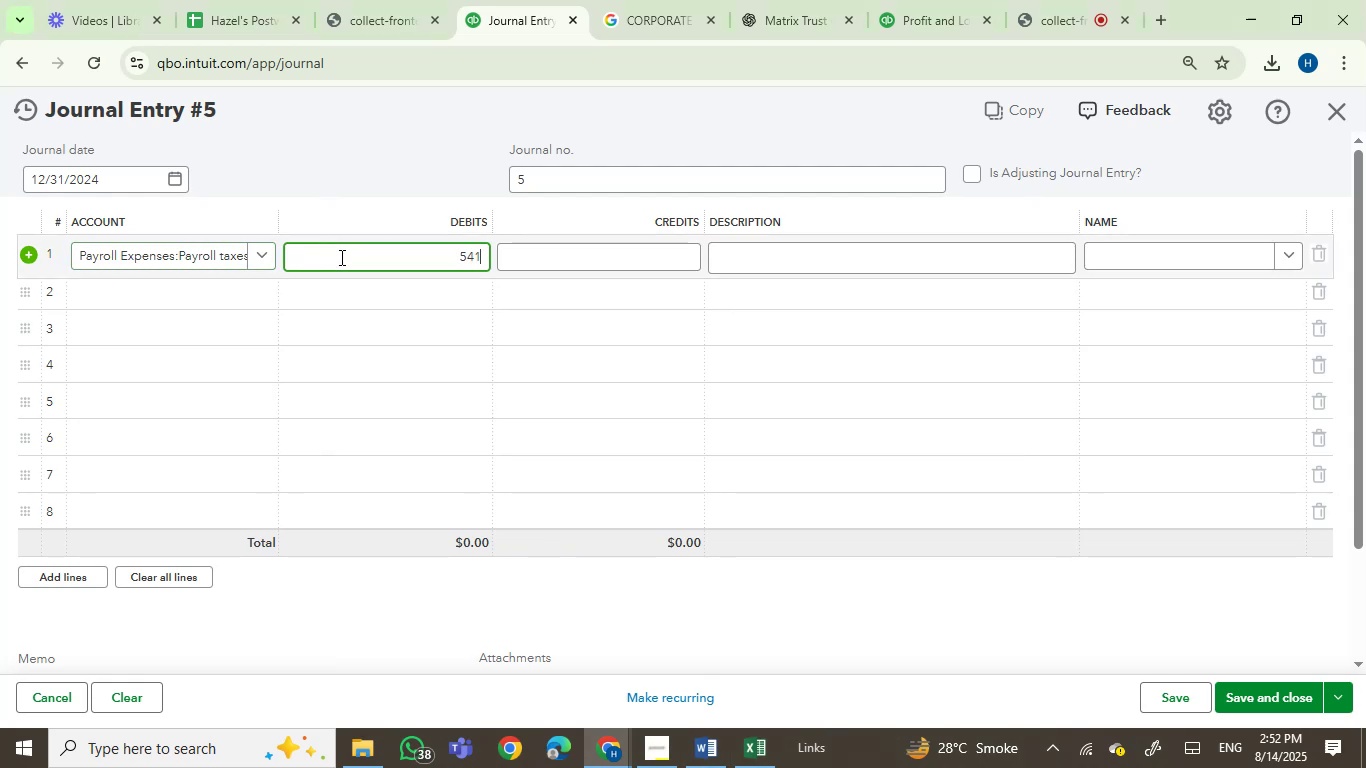 
key(Numpad0)
 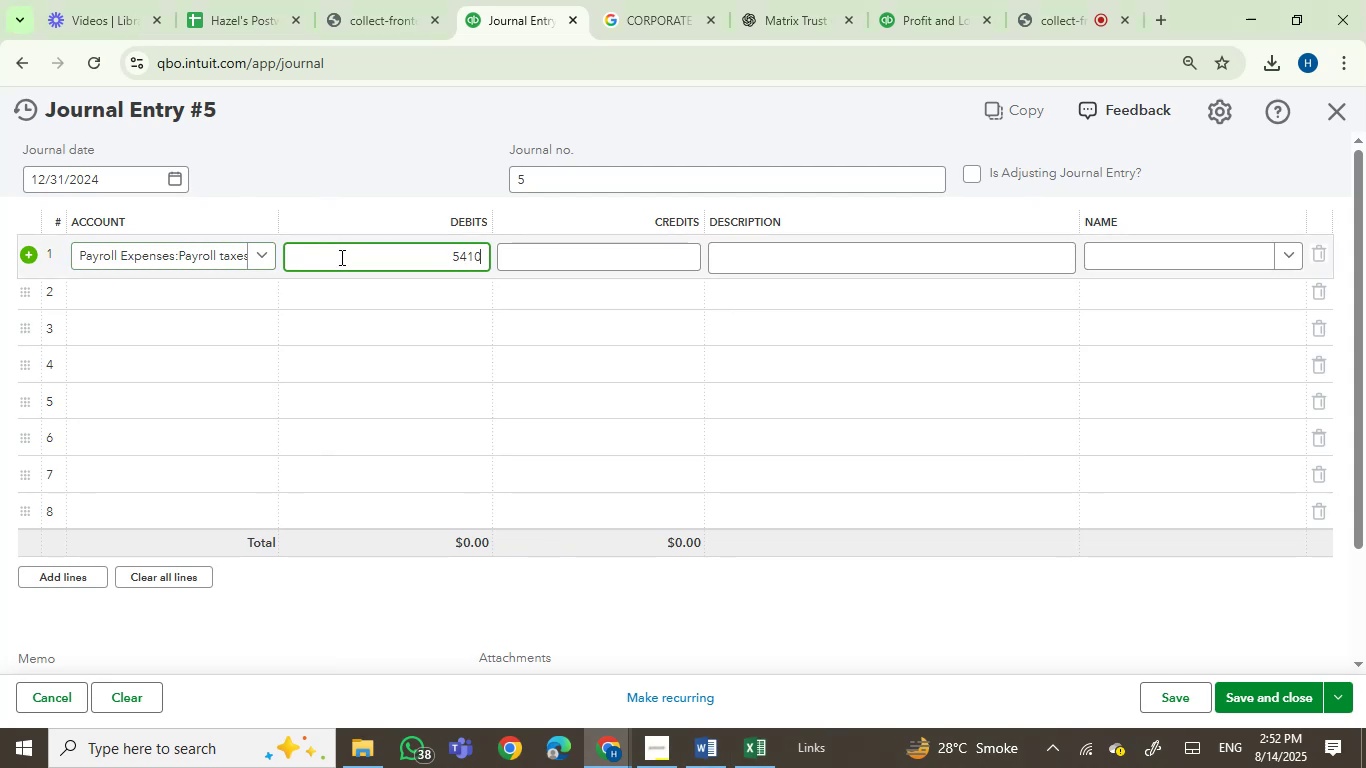 
key(Numpad6)
 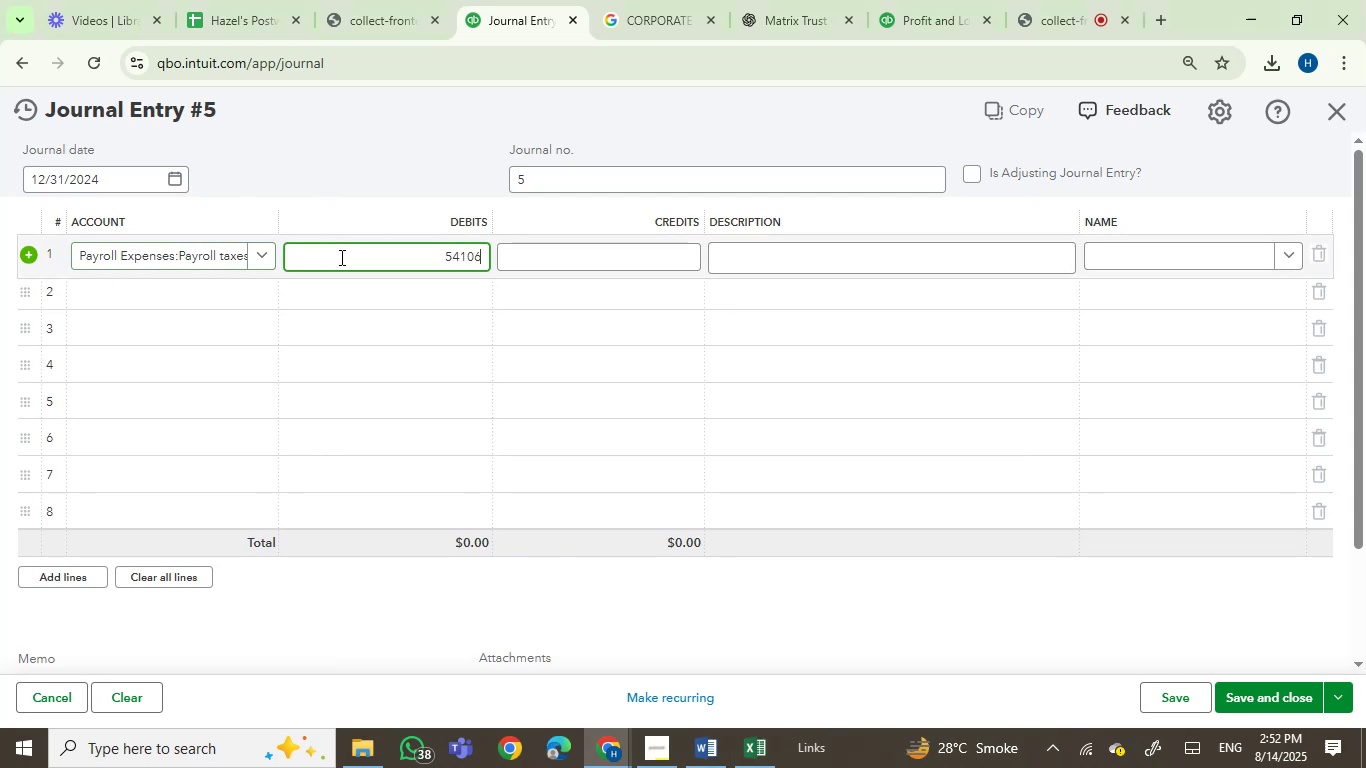 
key(NumpadDecimal)
 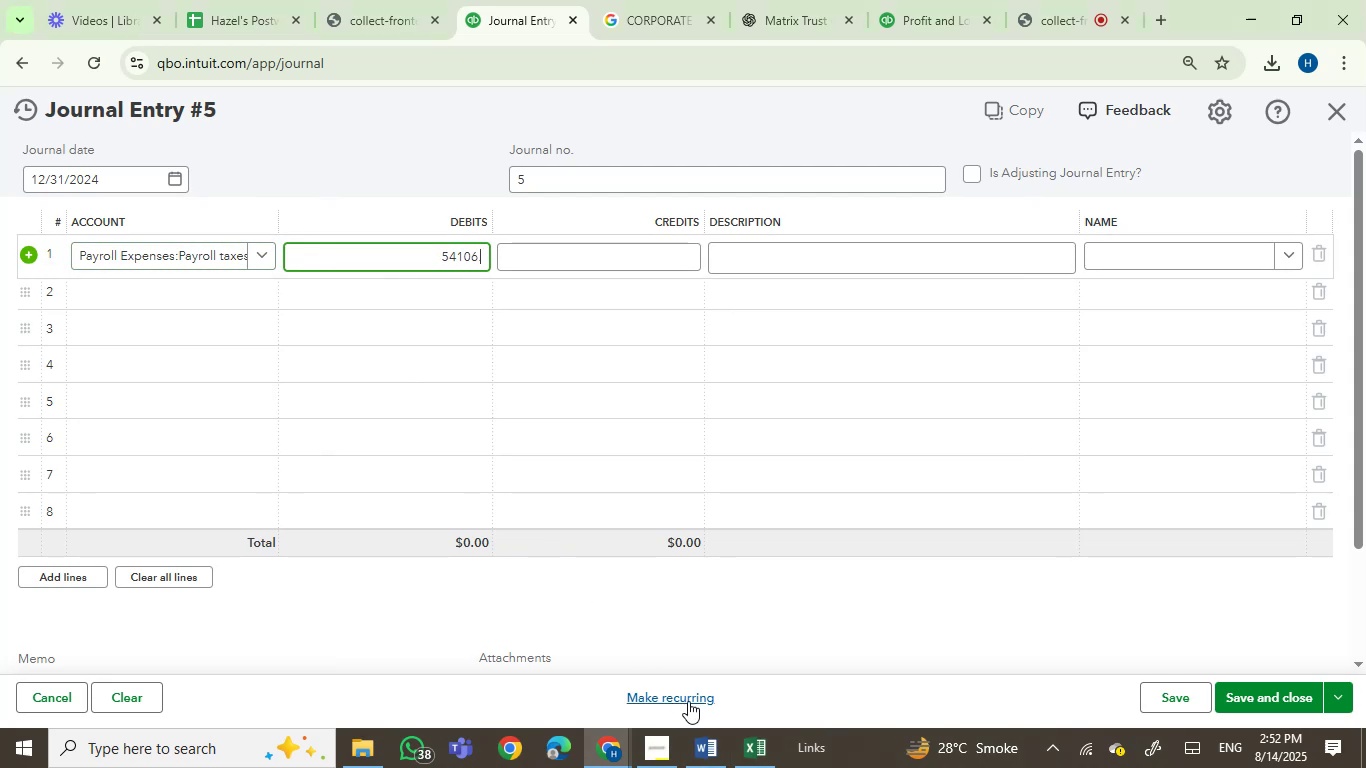 
left_click([752, 743])
 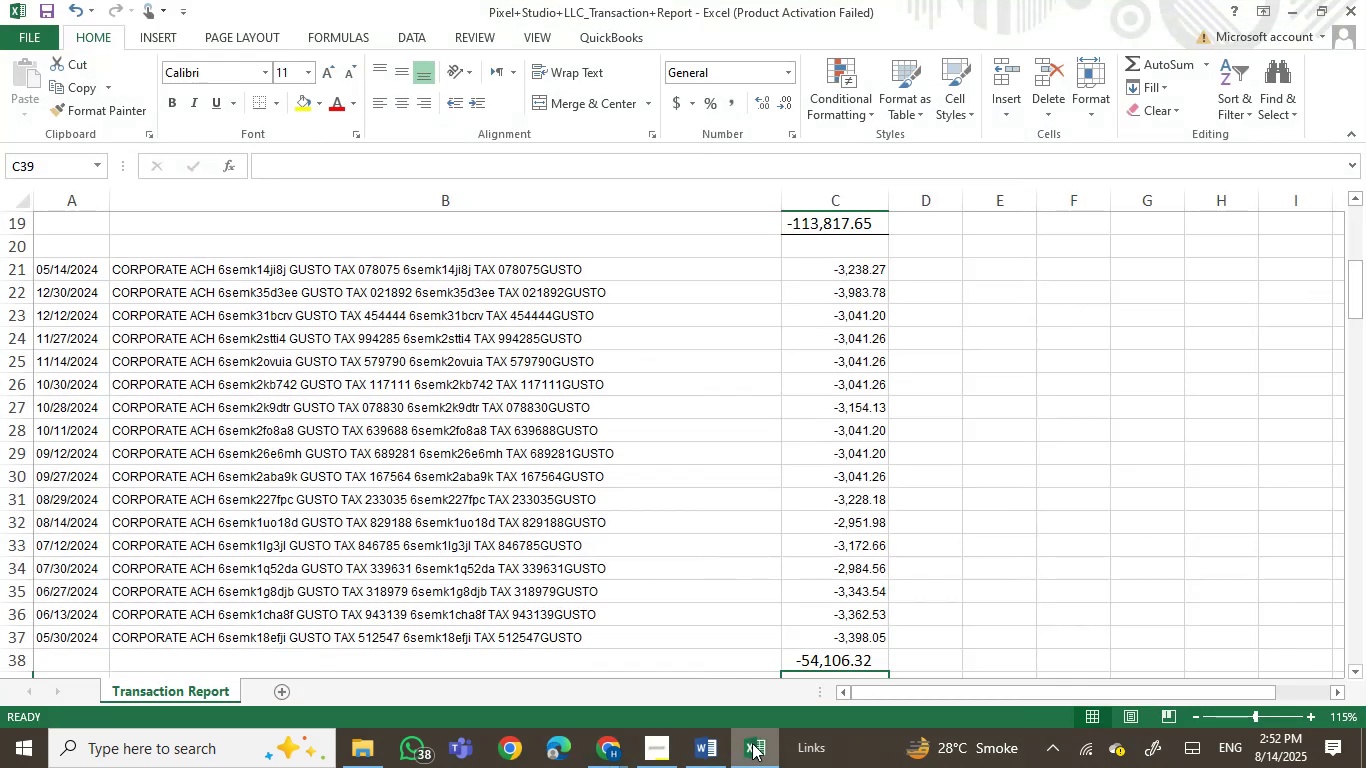 
left_click([752, 743])
 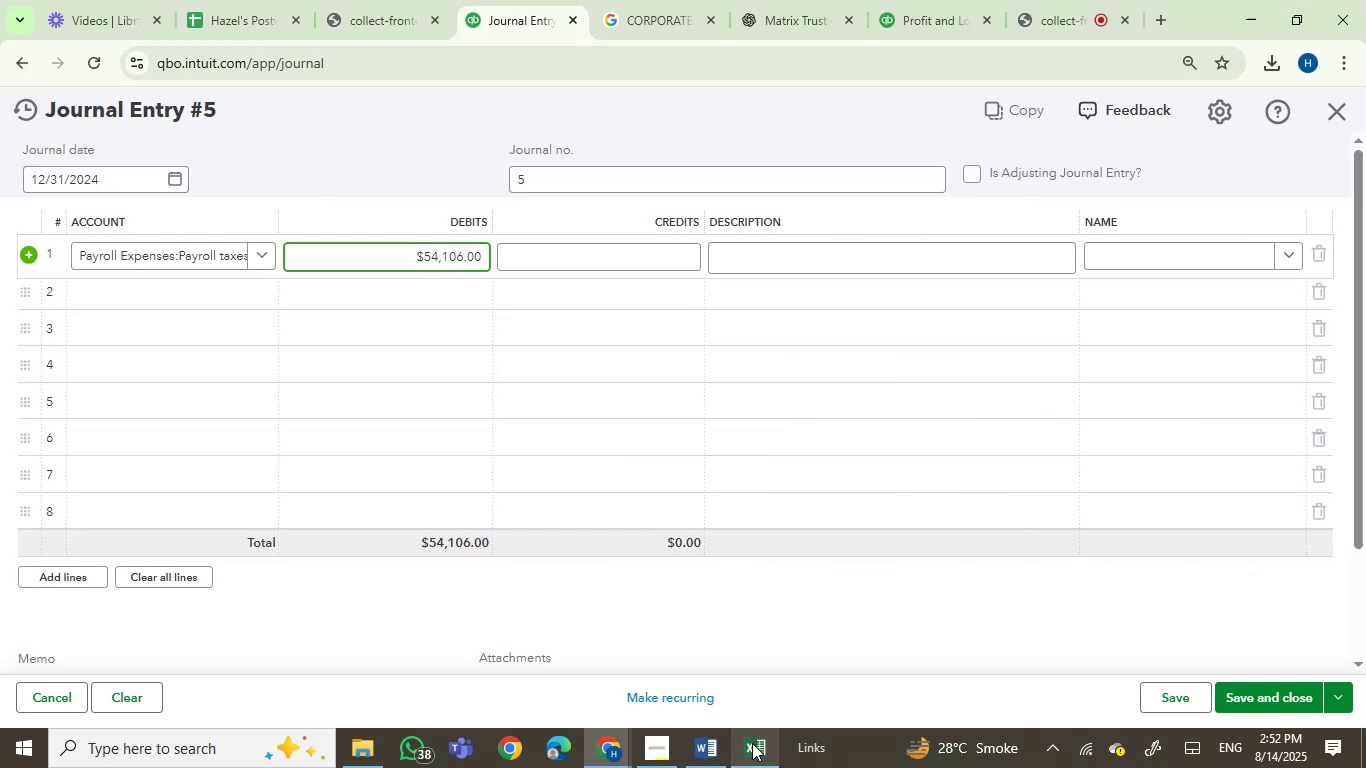 
key(Backspace)
 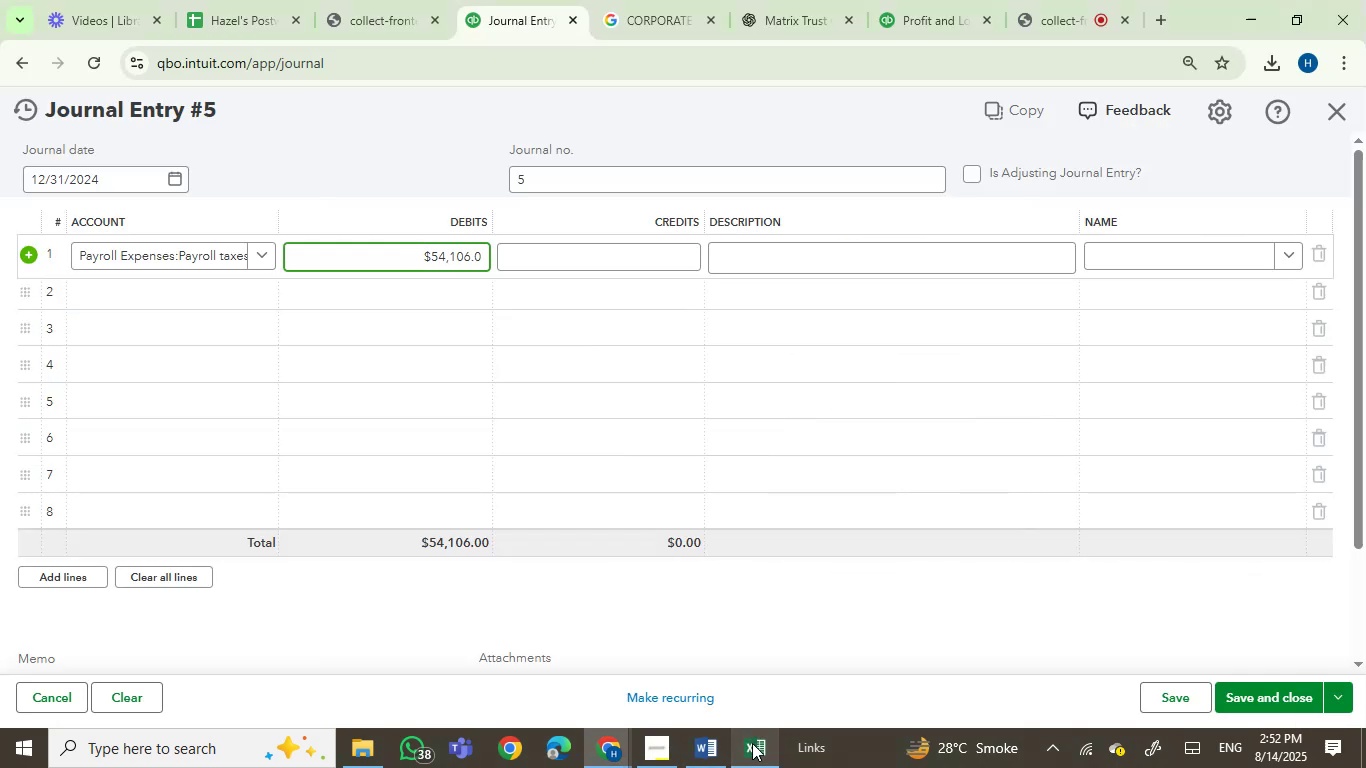 
key(Backspace)
 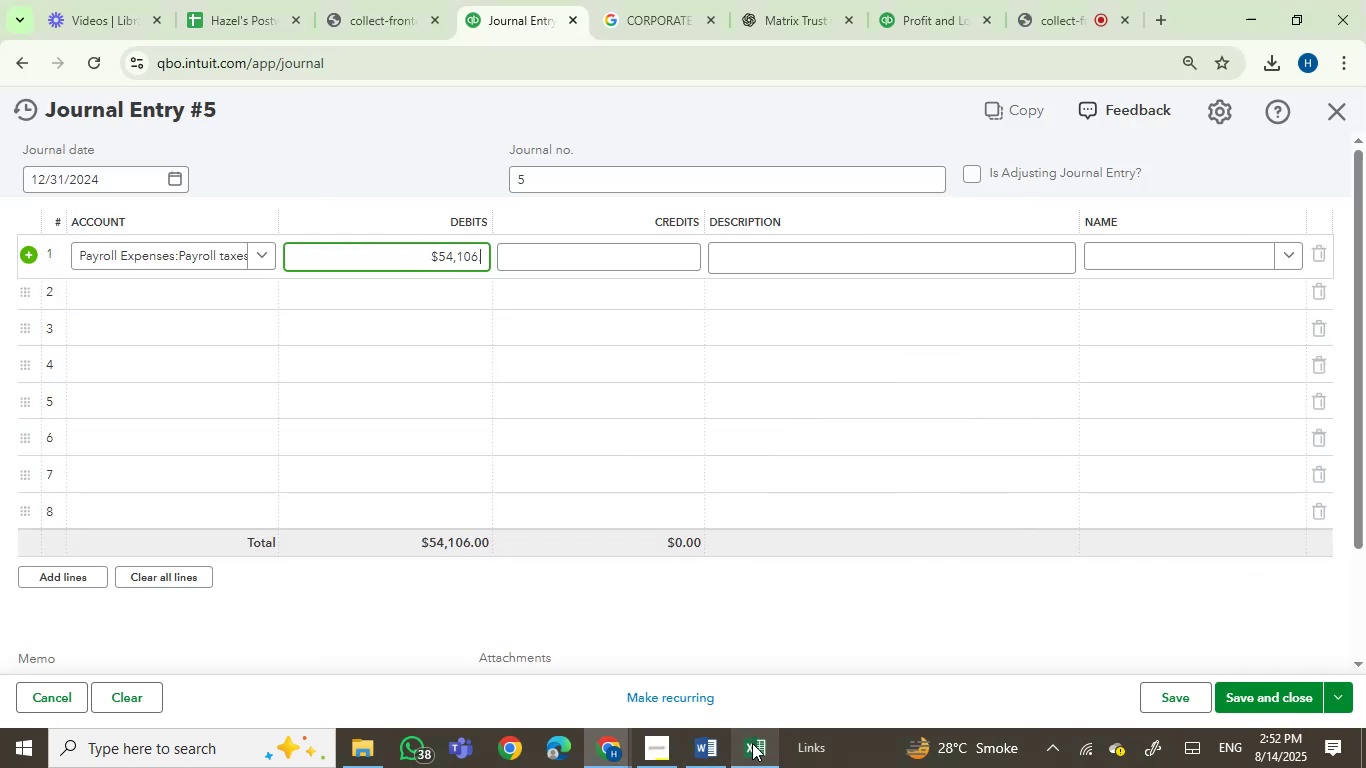 
key(Numpad3)
 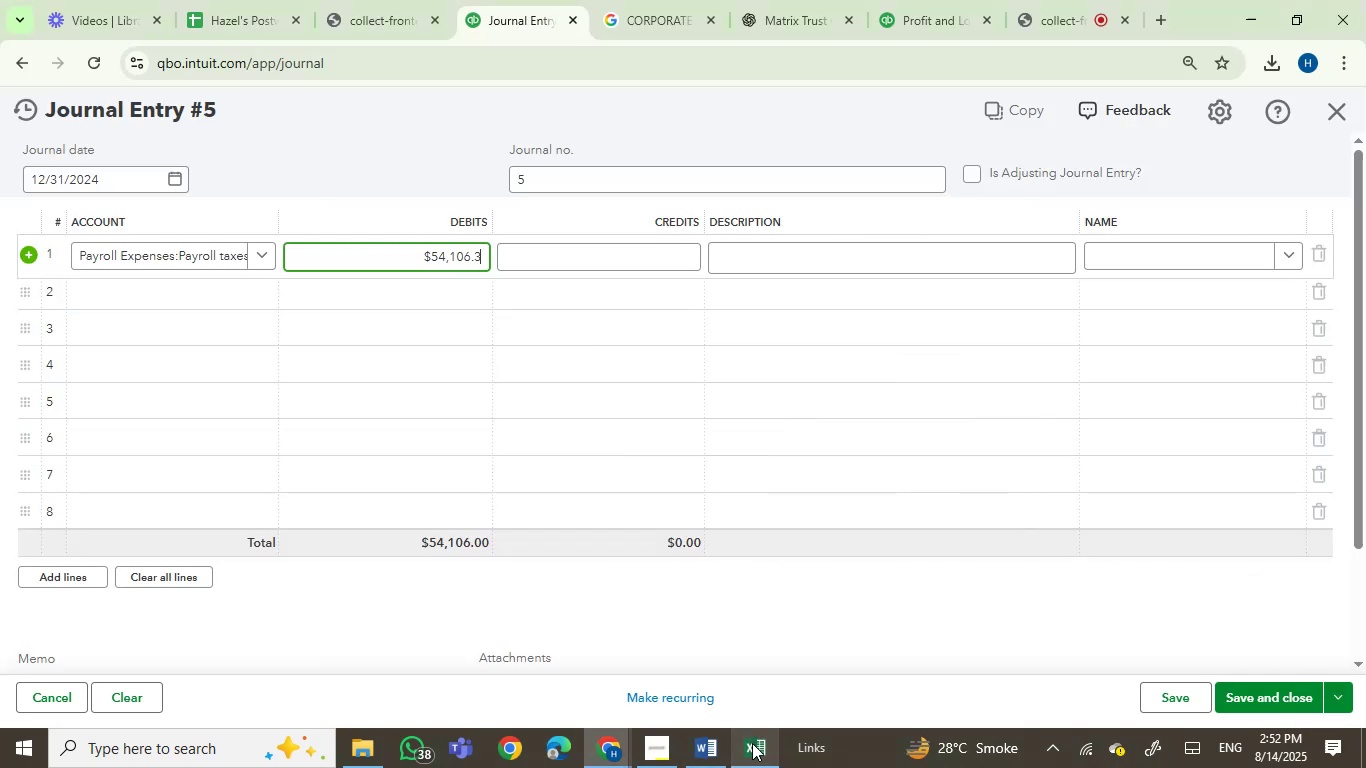 
key(Numpad2)
 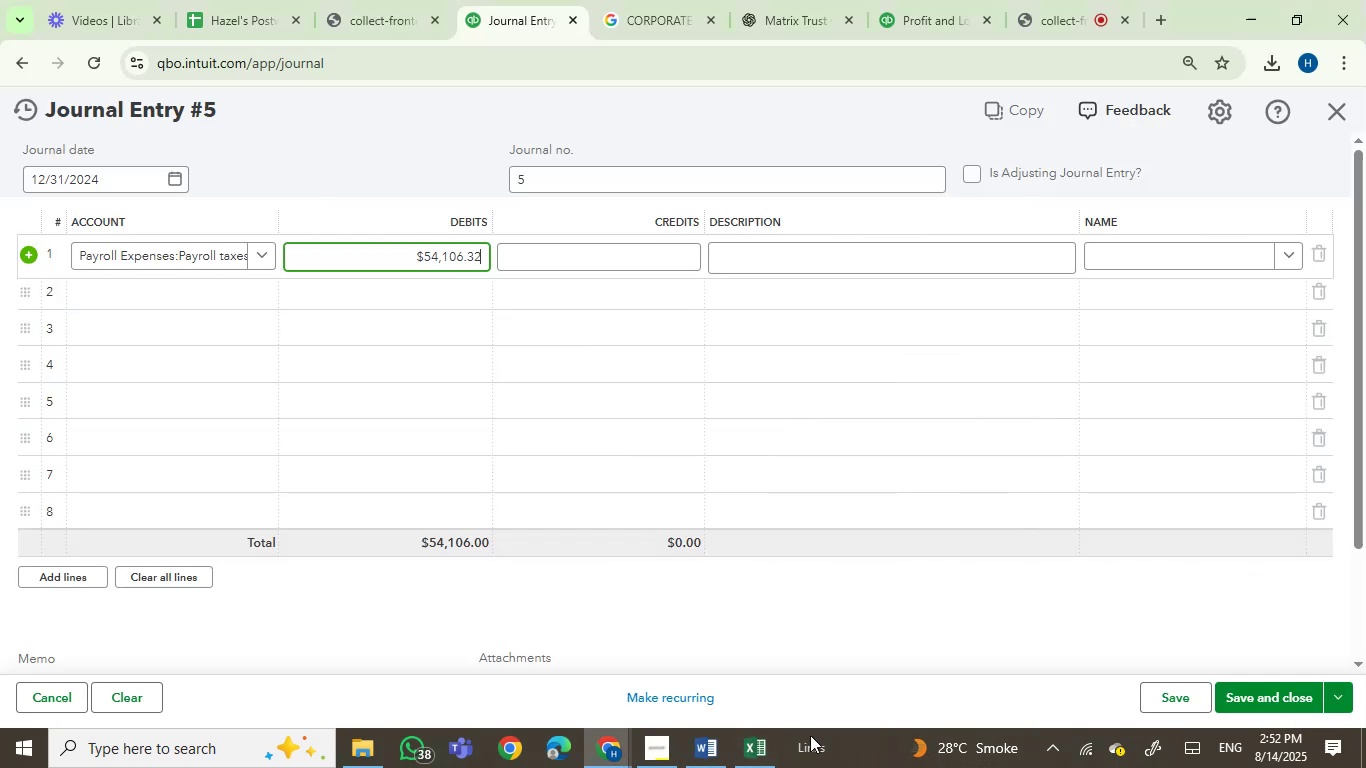 
left_click([753, 751])
 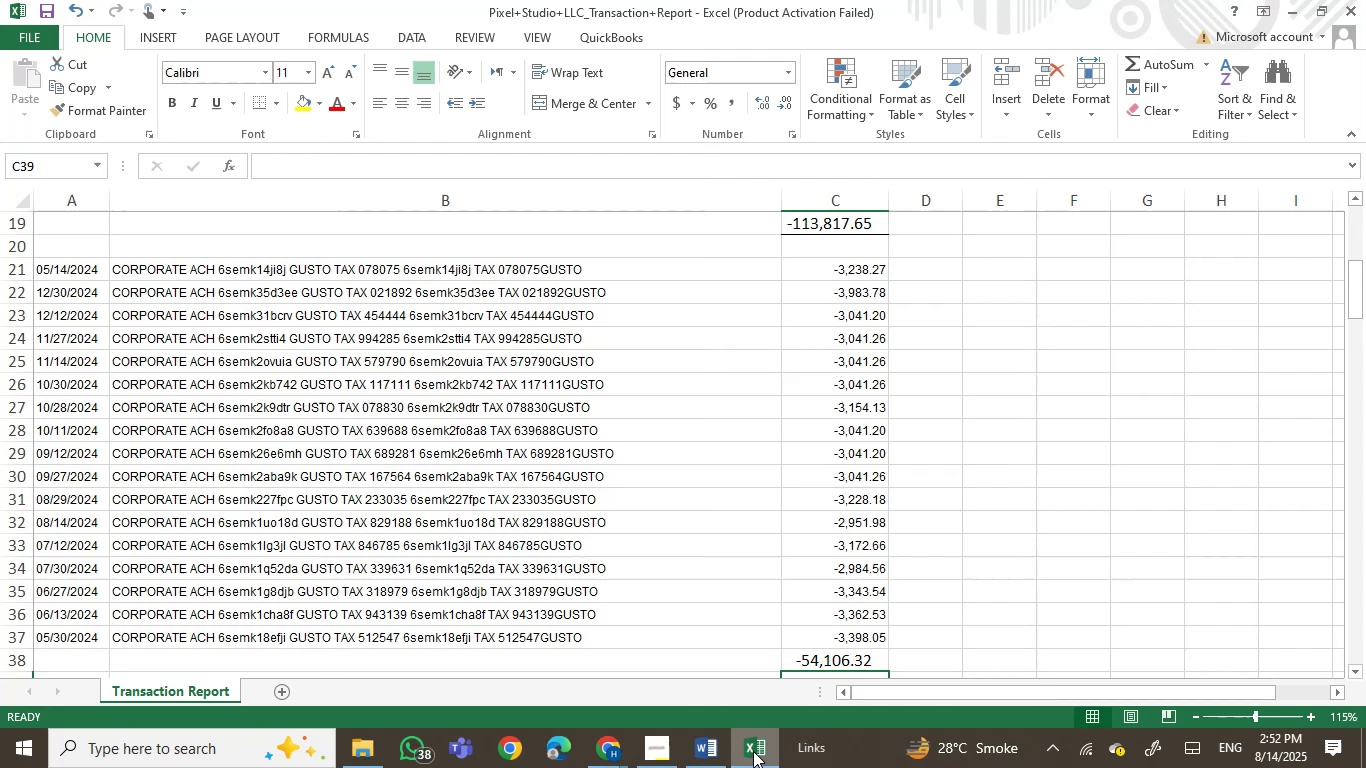 
left_click([753, 751])
 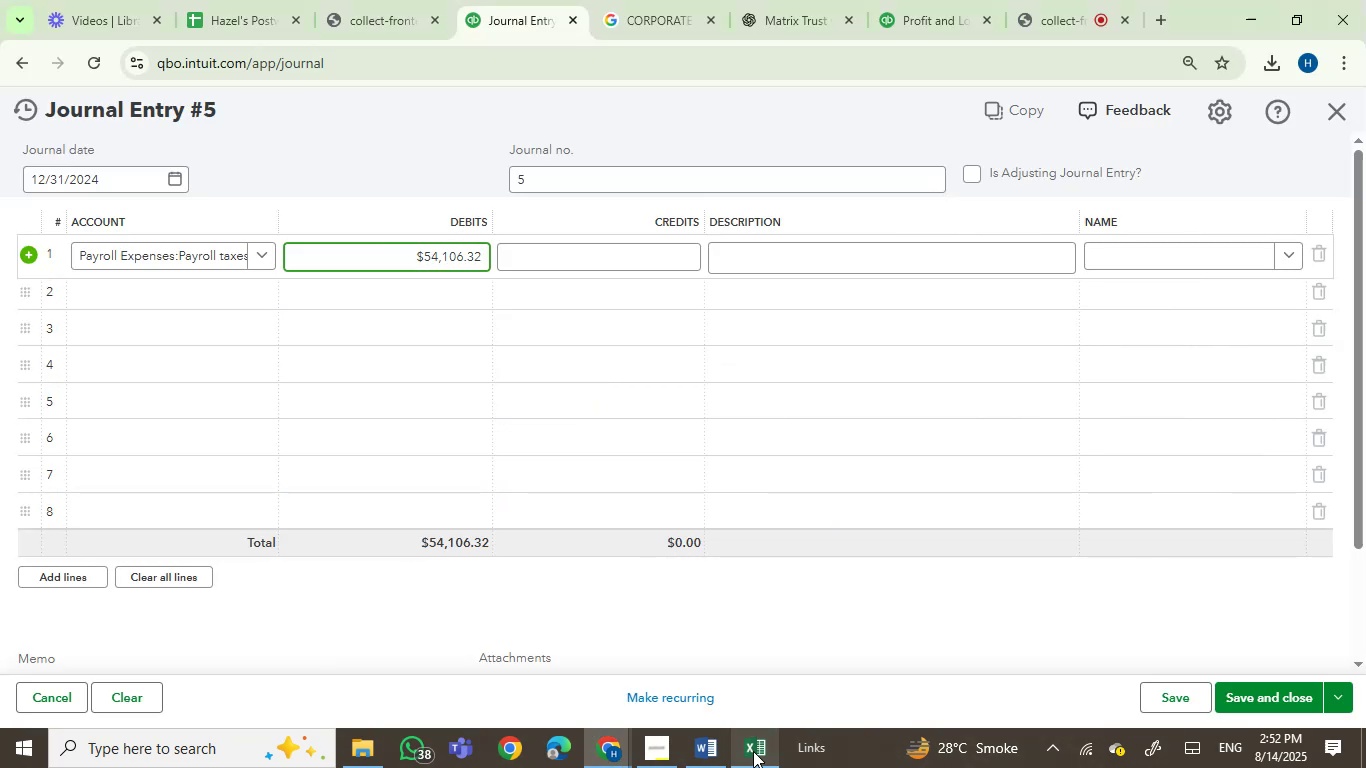 
left_click([753, 751])
 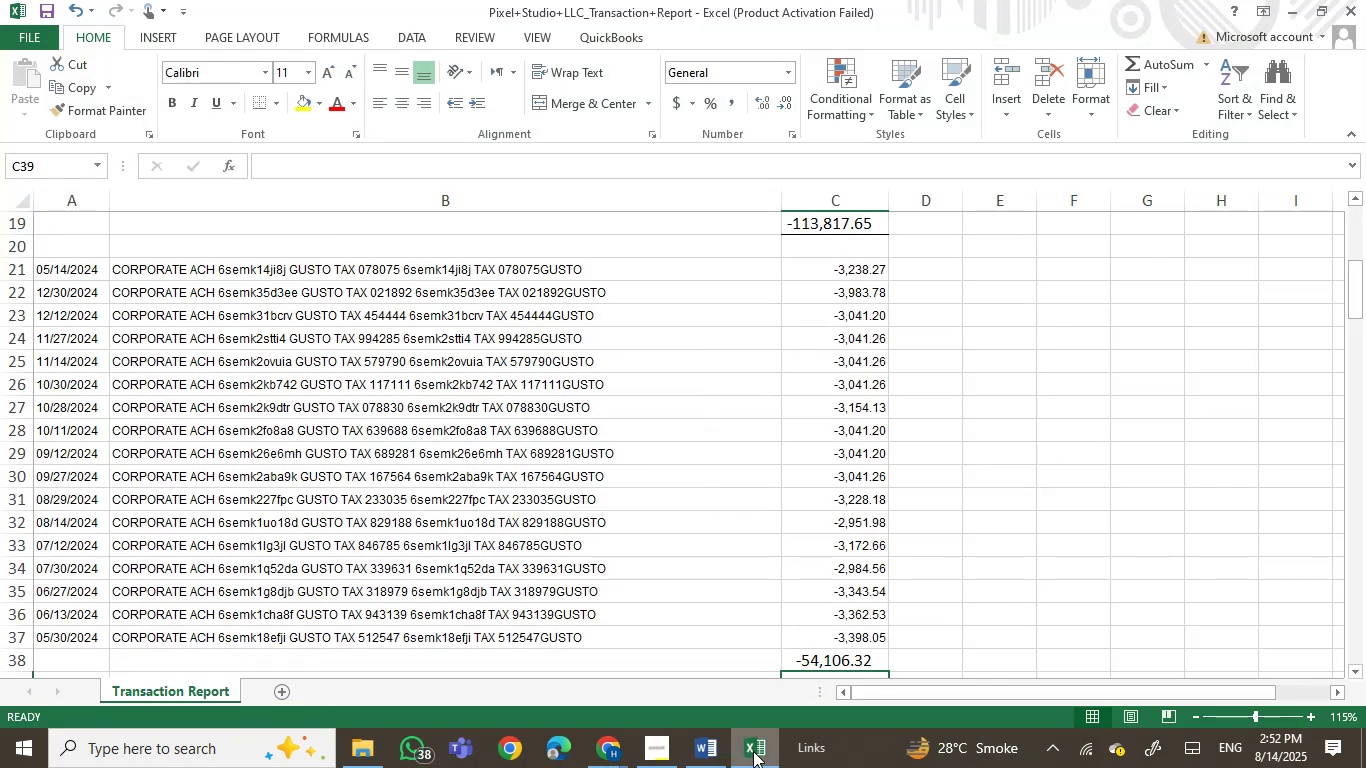 
left_click([753, 751])
 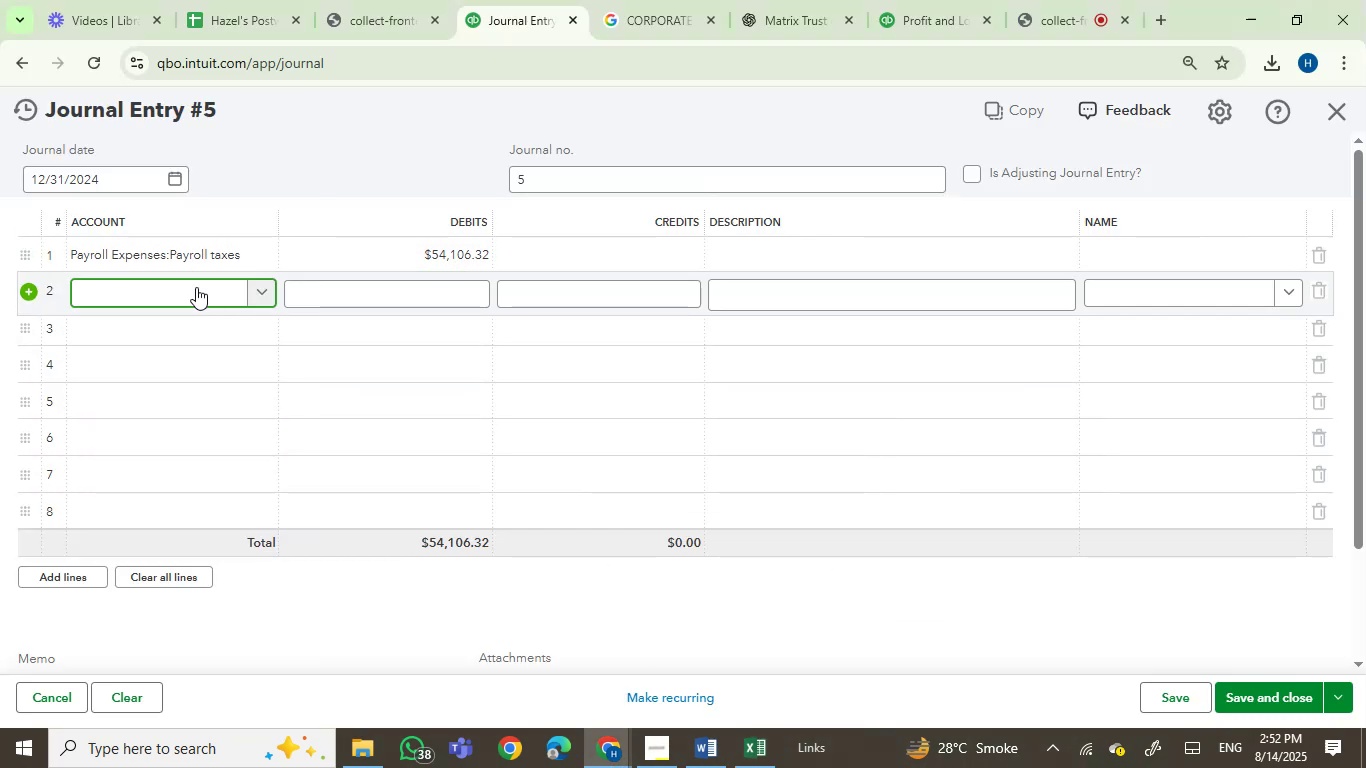 
type(wage)
 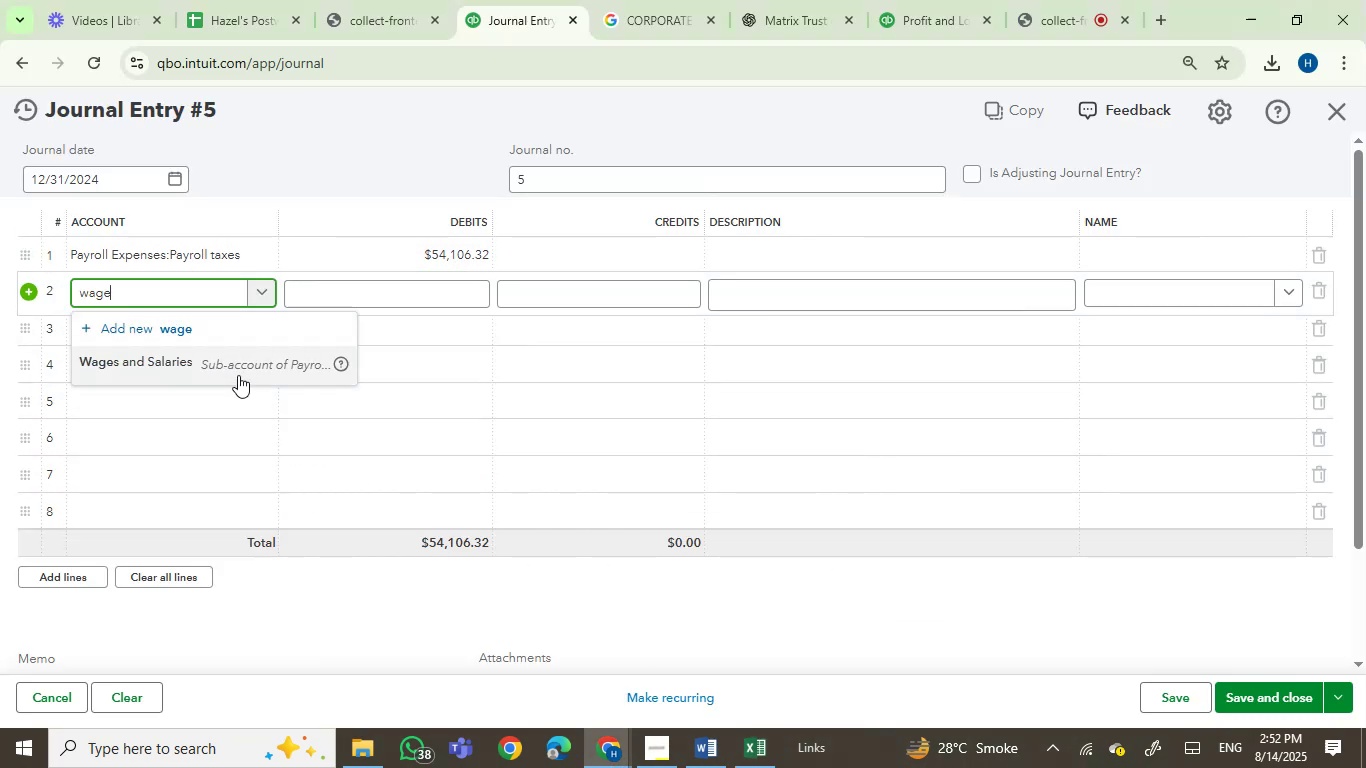 
left_click([222, 361])
 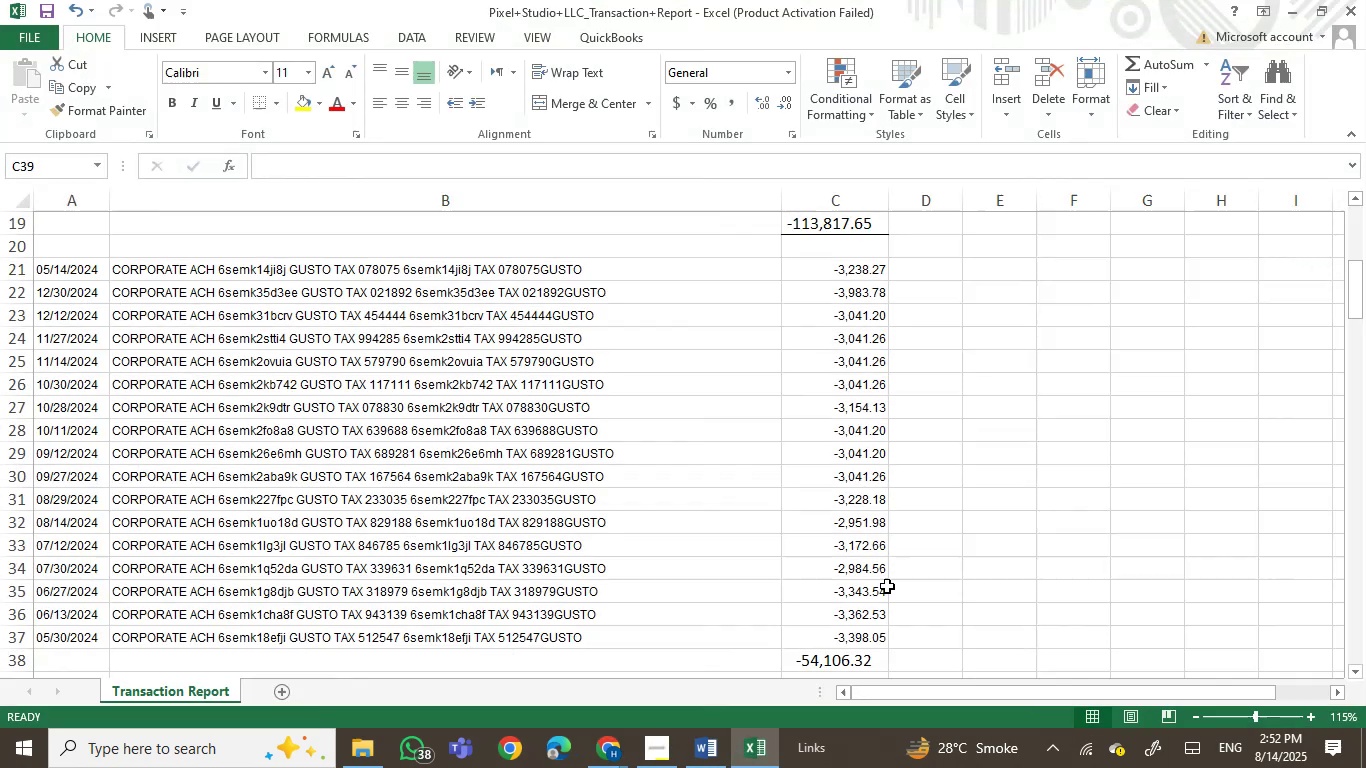 
scroll: coordinate [944, 563], scroll_direction: up, amount: 2.0
 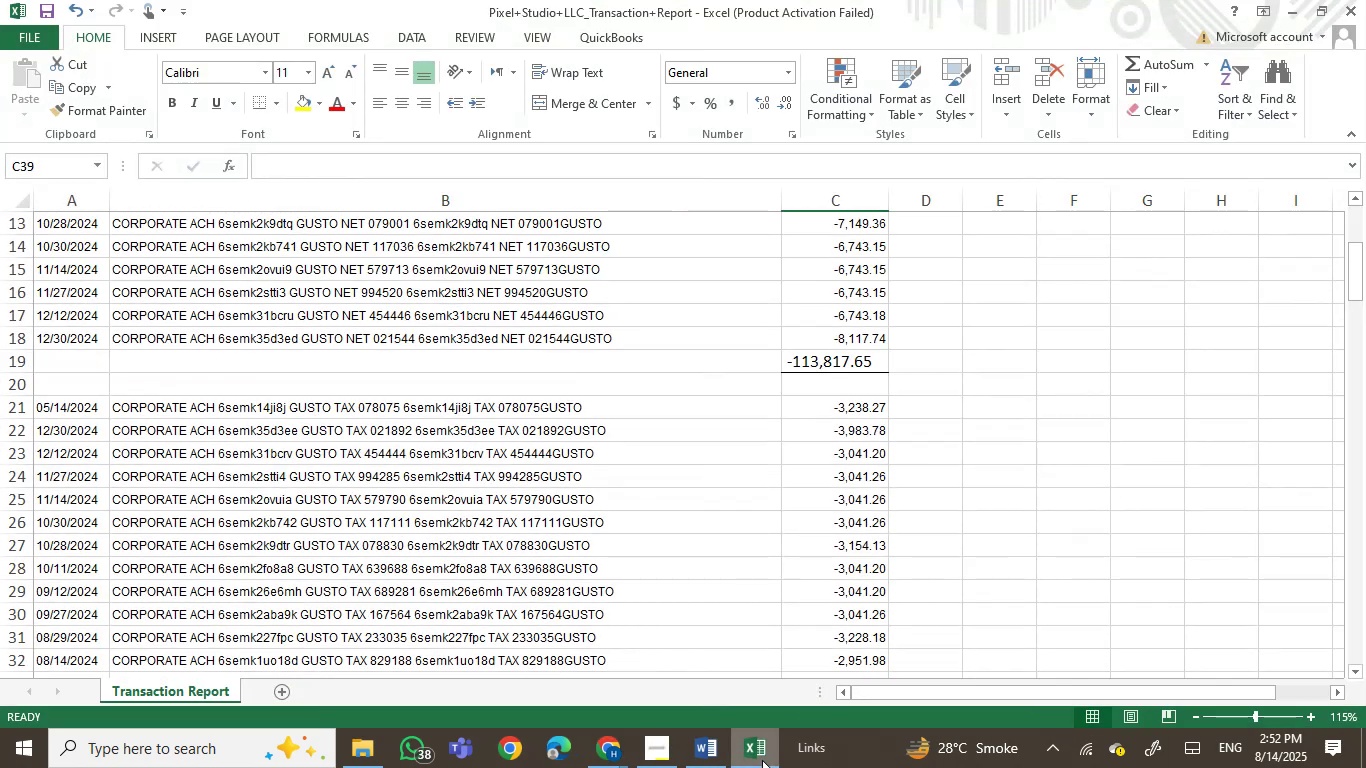 
left_click([762, 760])
 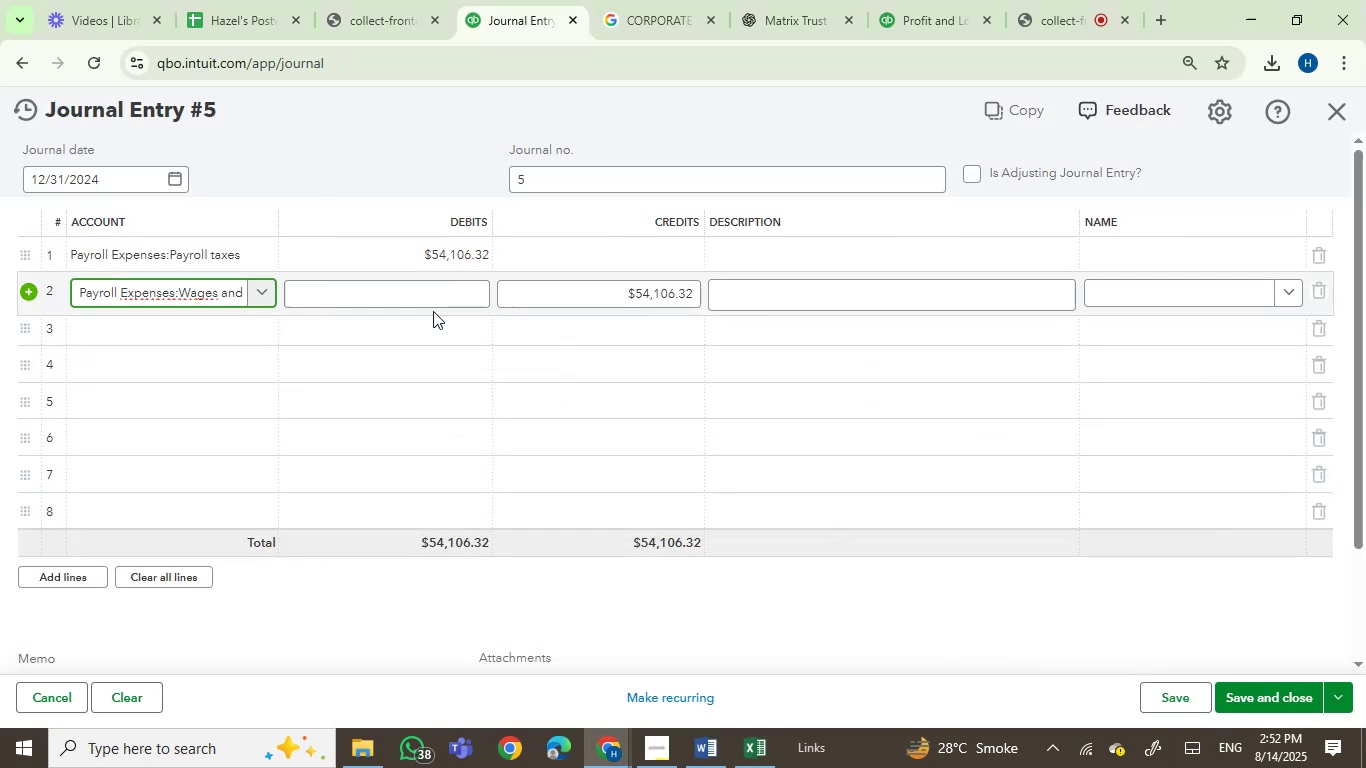 
left_click([431, 290])
 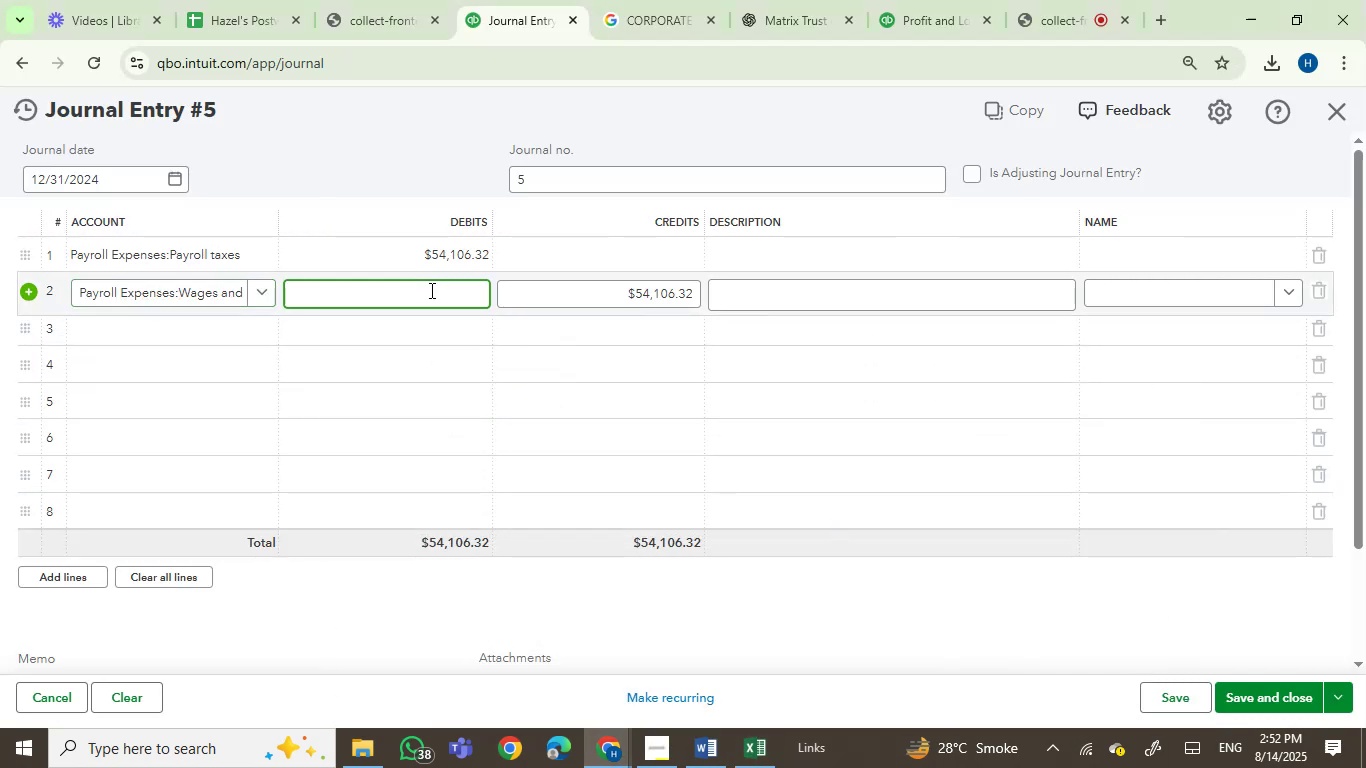 
key(Numpad1)
 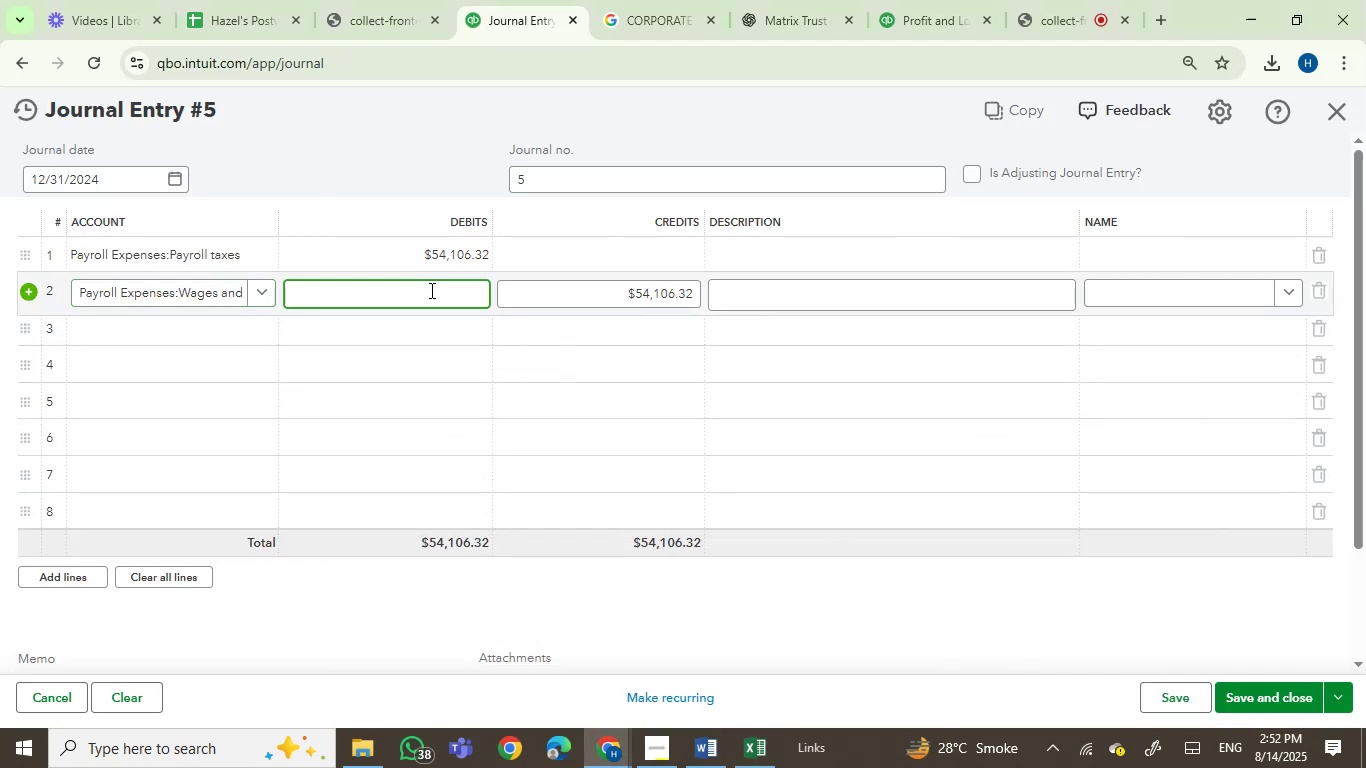 
key(Numpad1)
 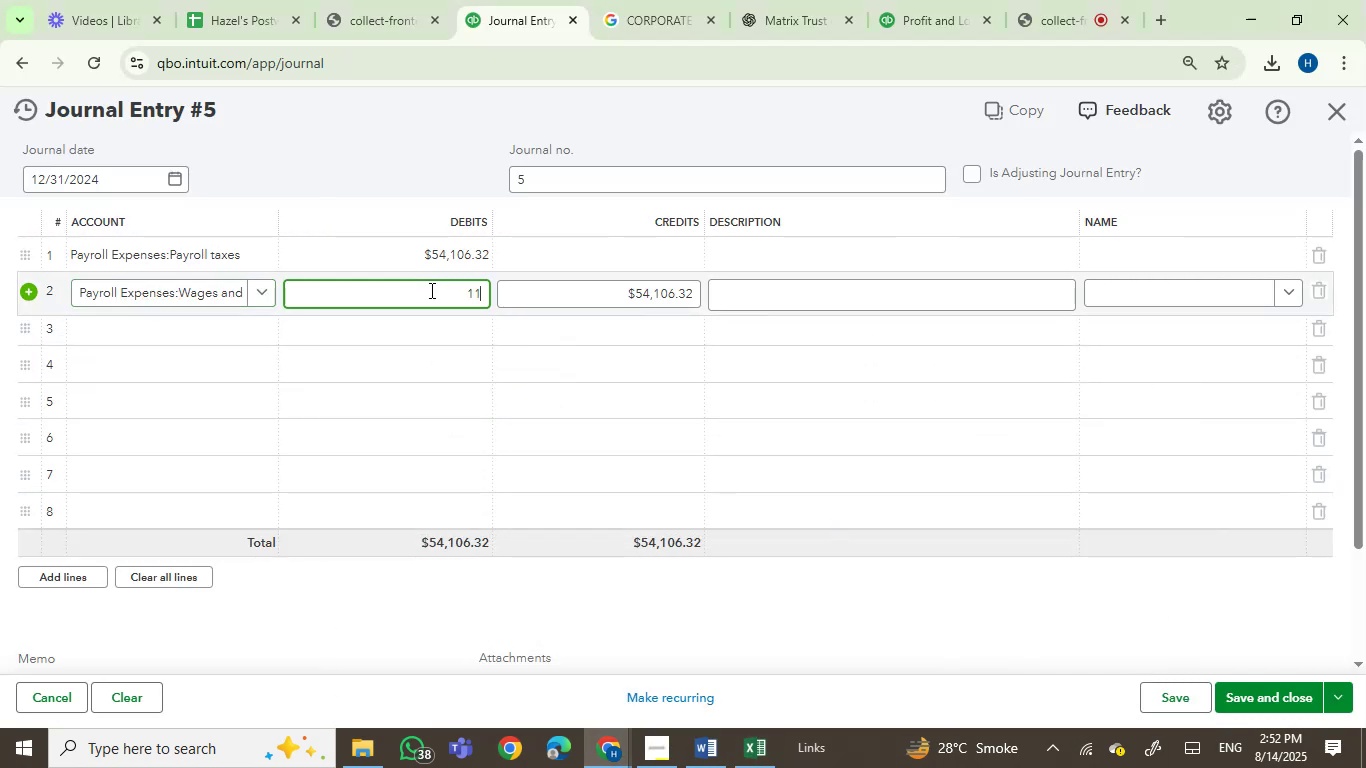 
key(Numpad3)
 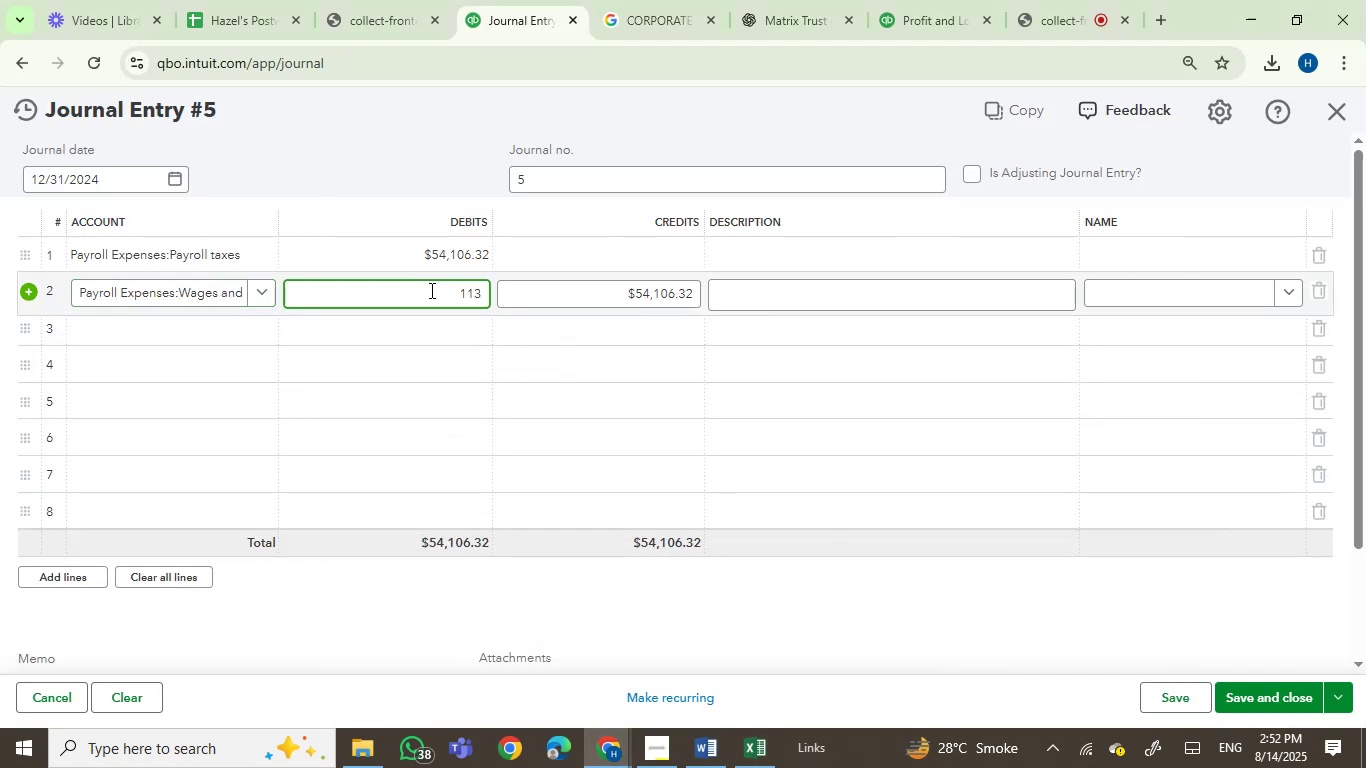 
key(Numpad8)
 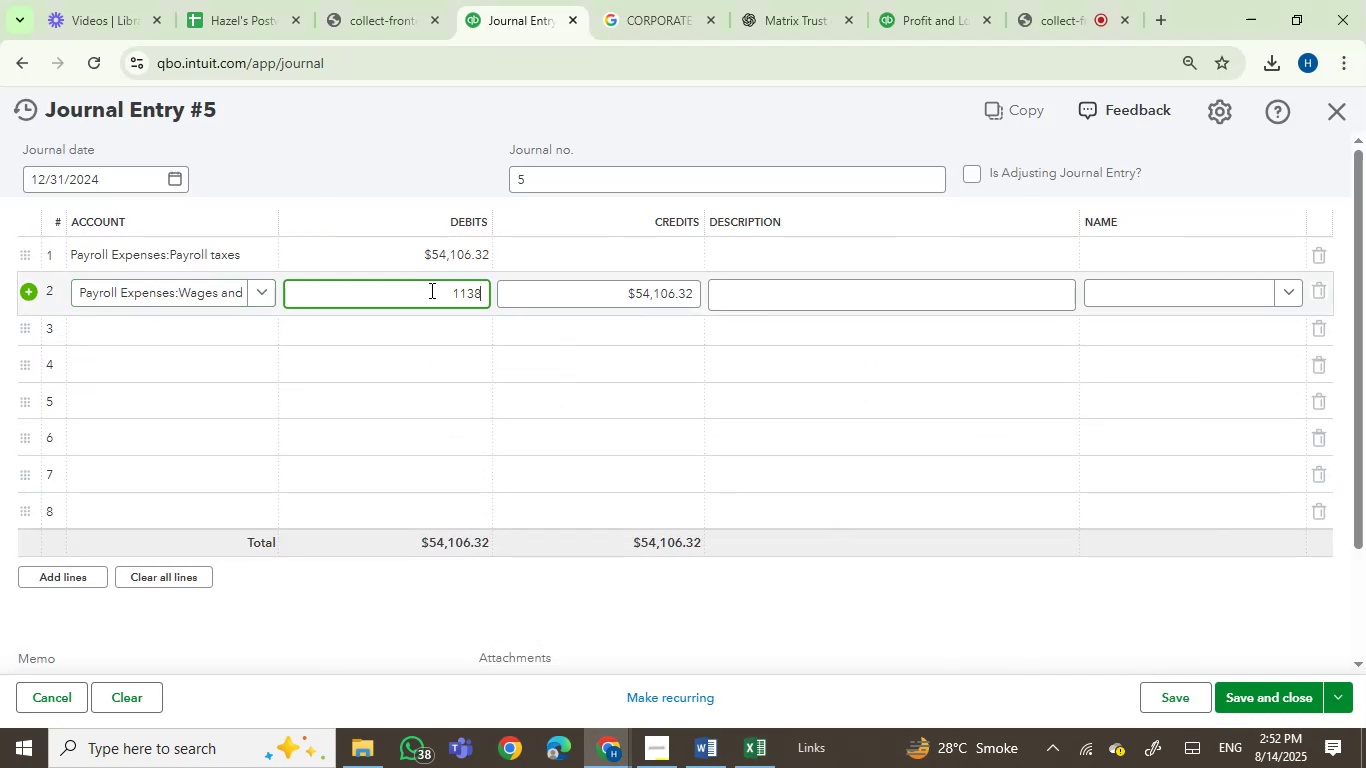 
key(Numpad1)
 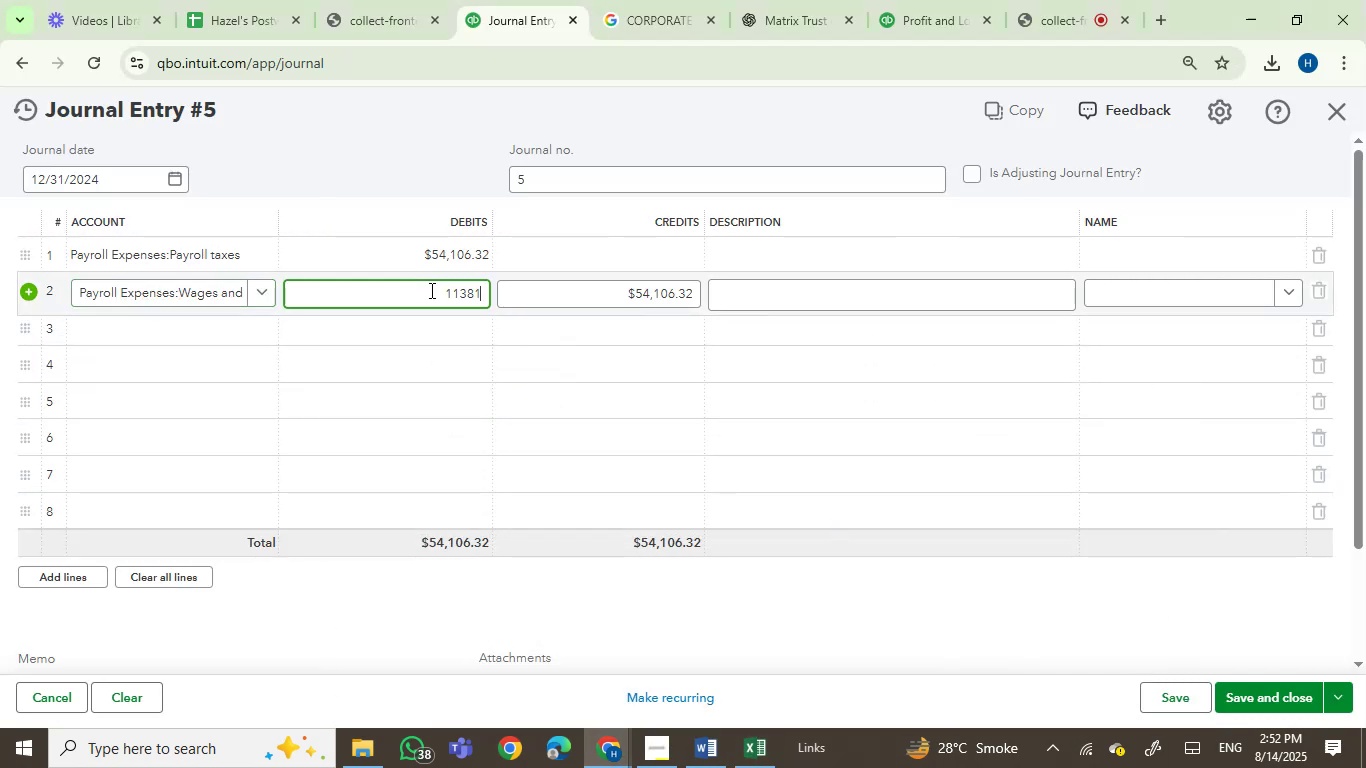 
key(Numpad7)
 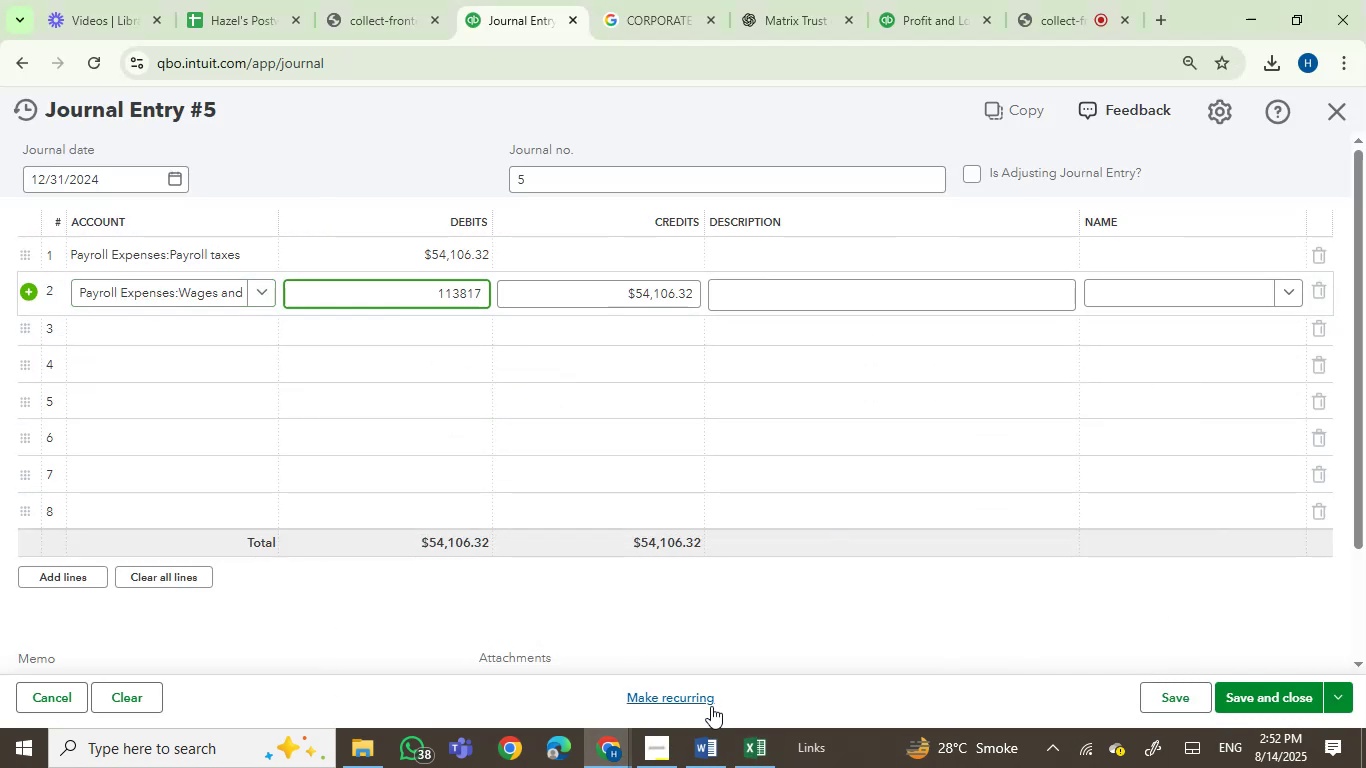 
left_click([773, 756])
 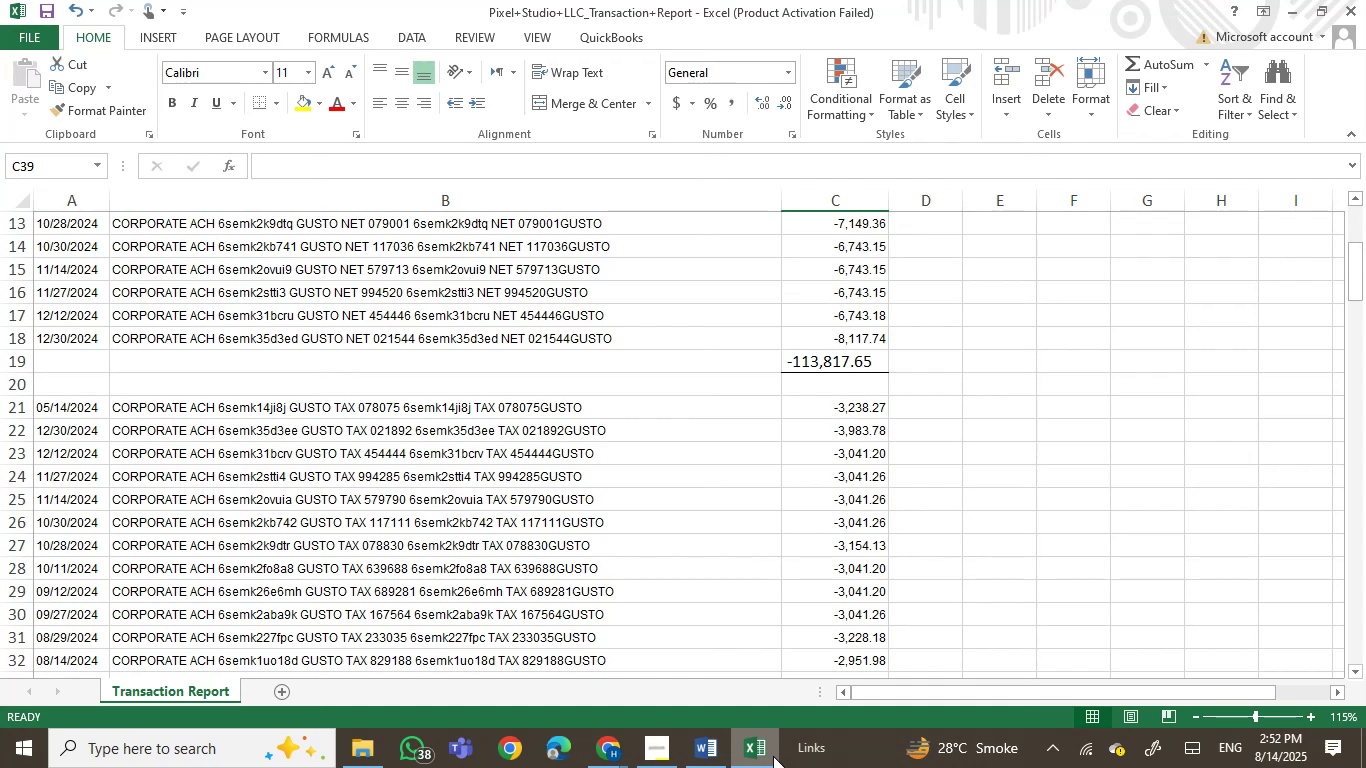 
left_click([773, 756])
 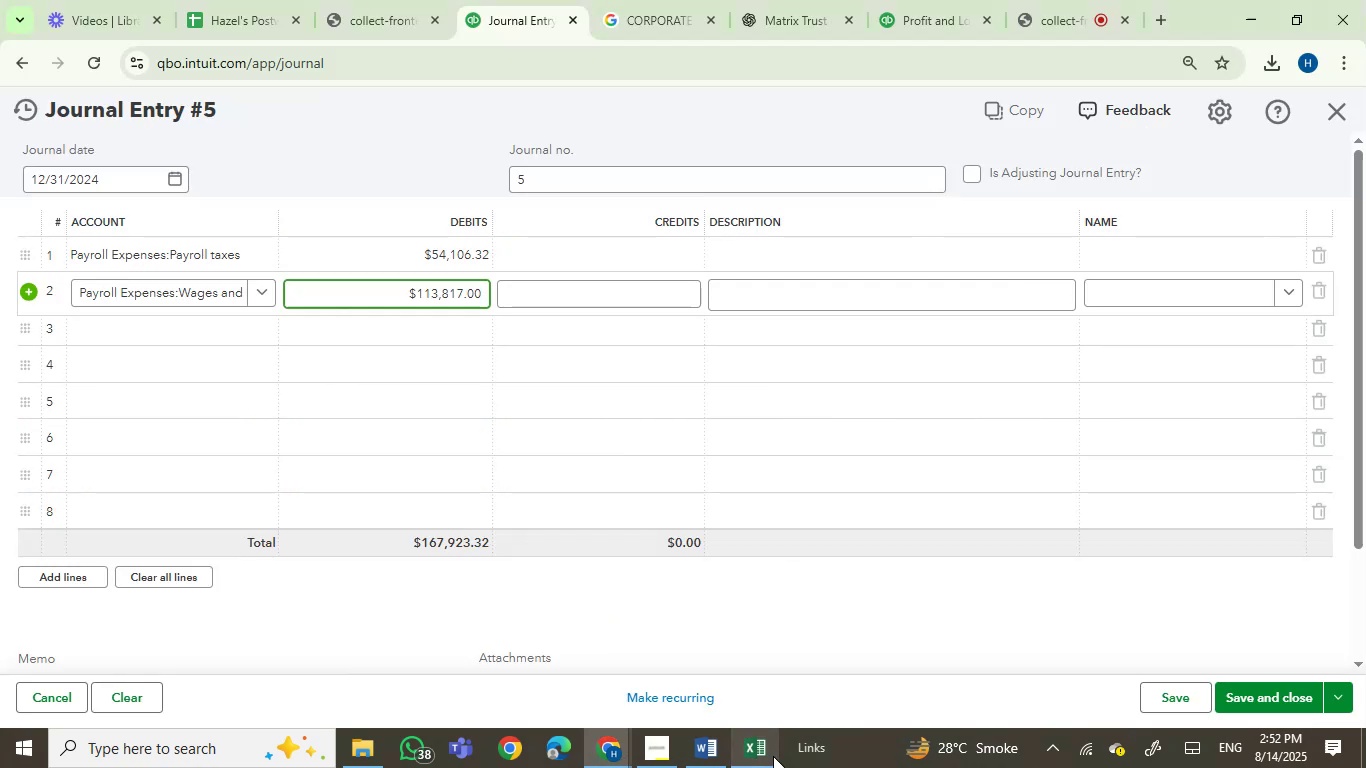 
left_click([773, 756])
 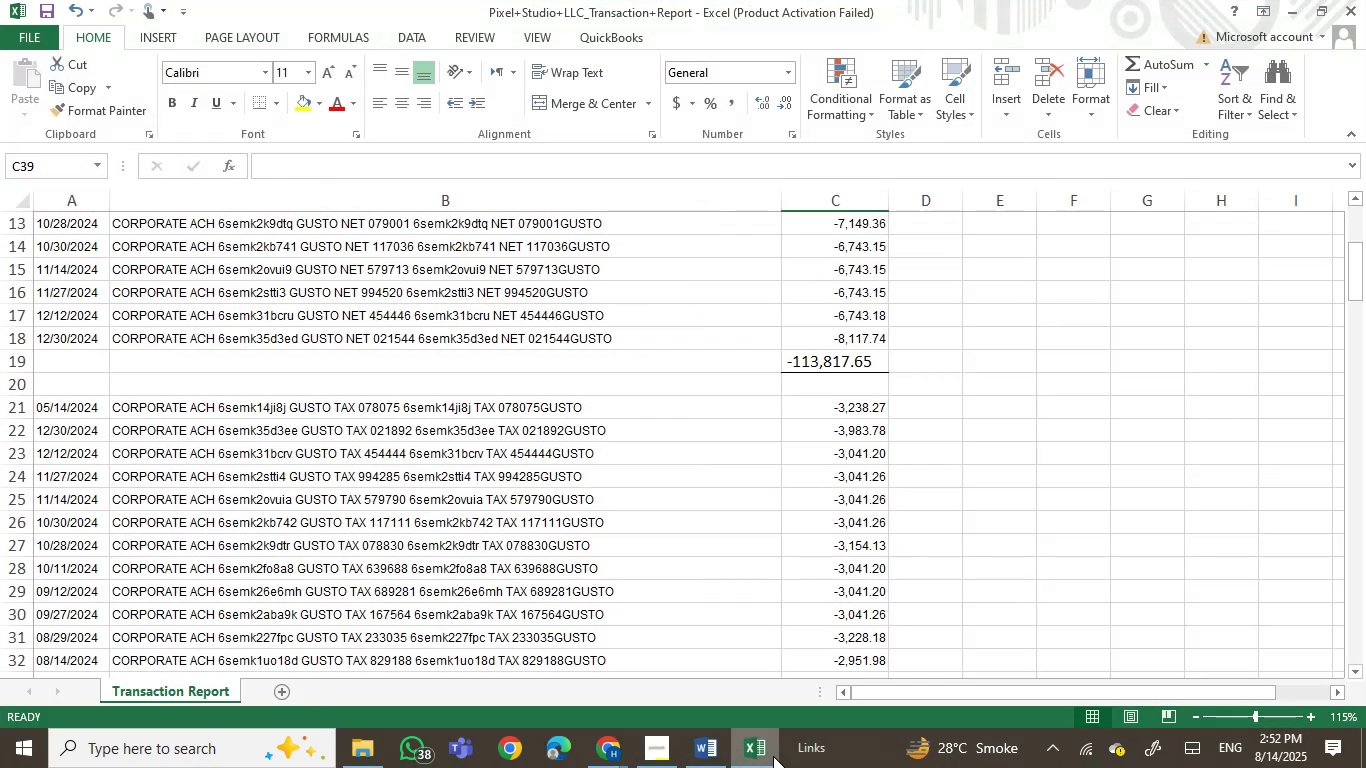 
left_click([773, 756])
 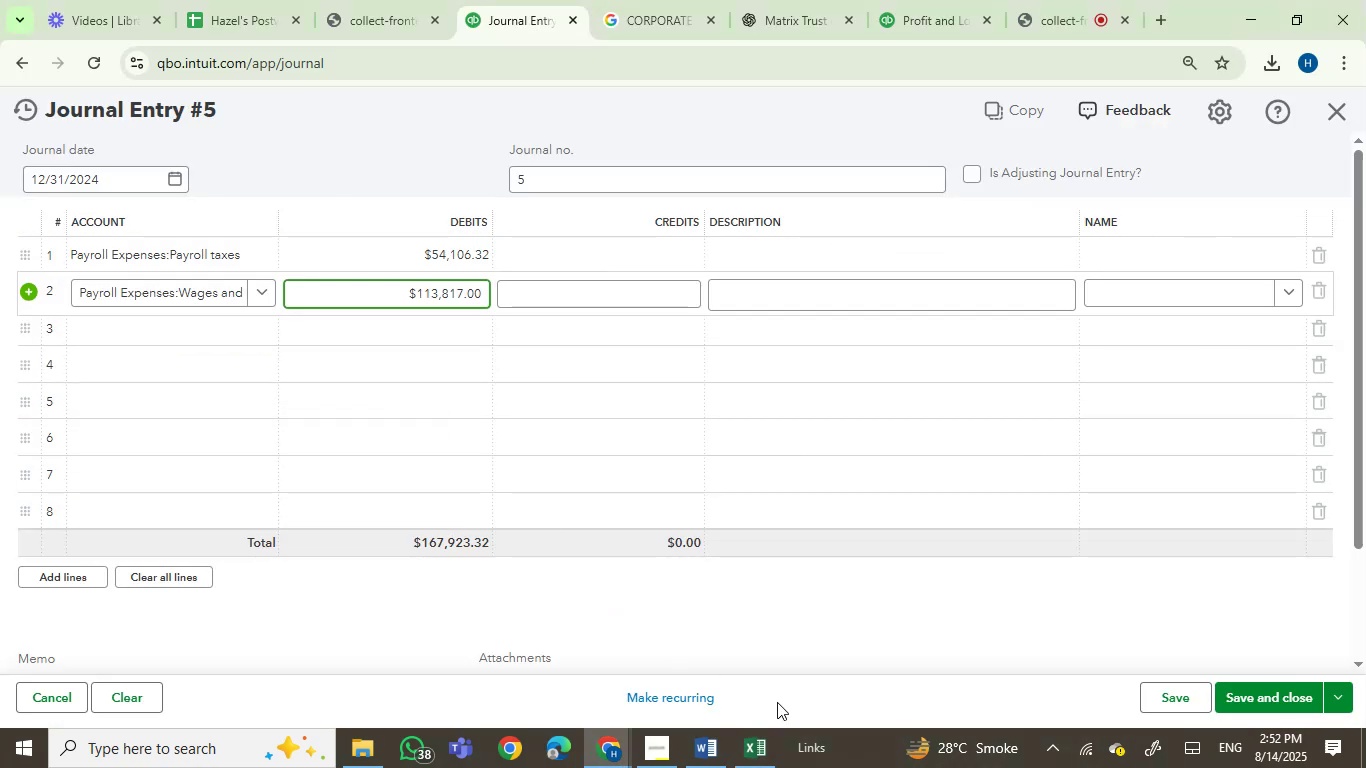 
left_click([756, 748])
 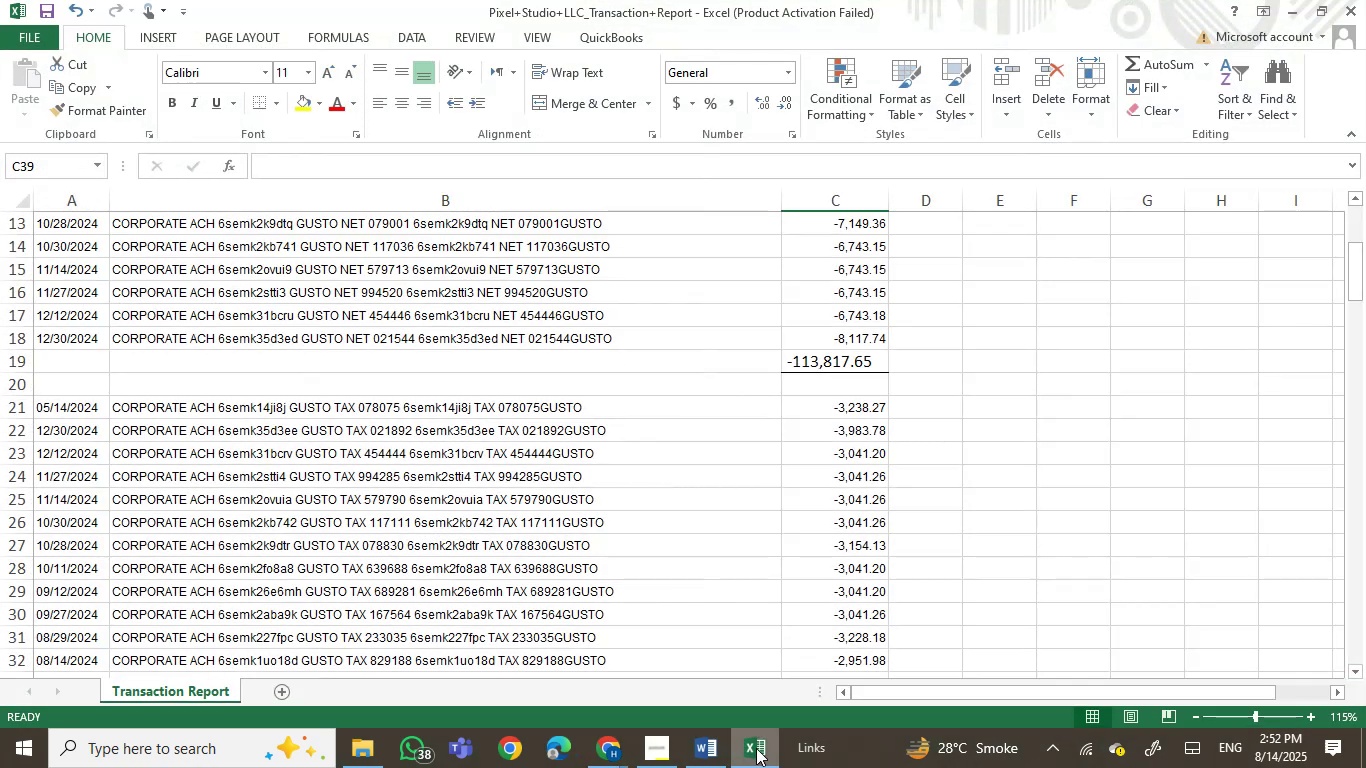 
left_click([756, 748])
 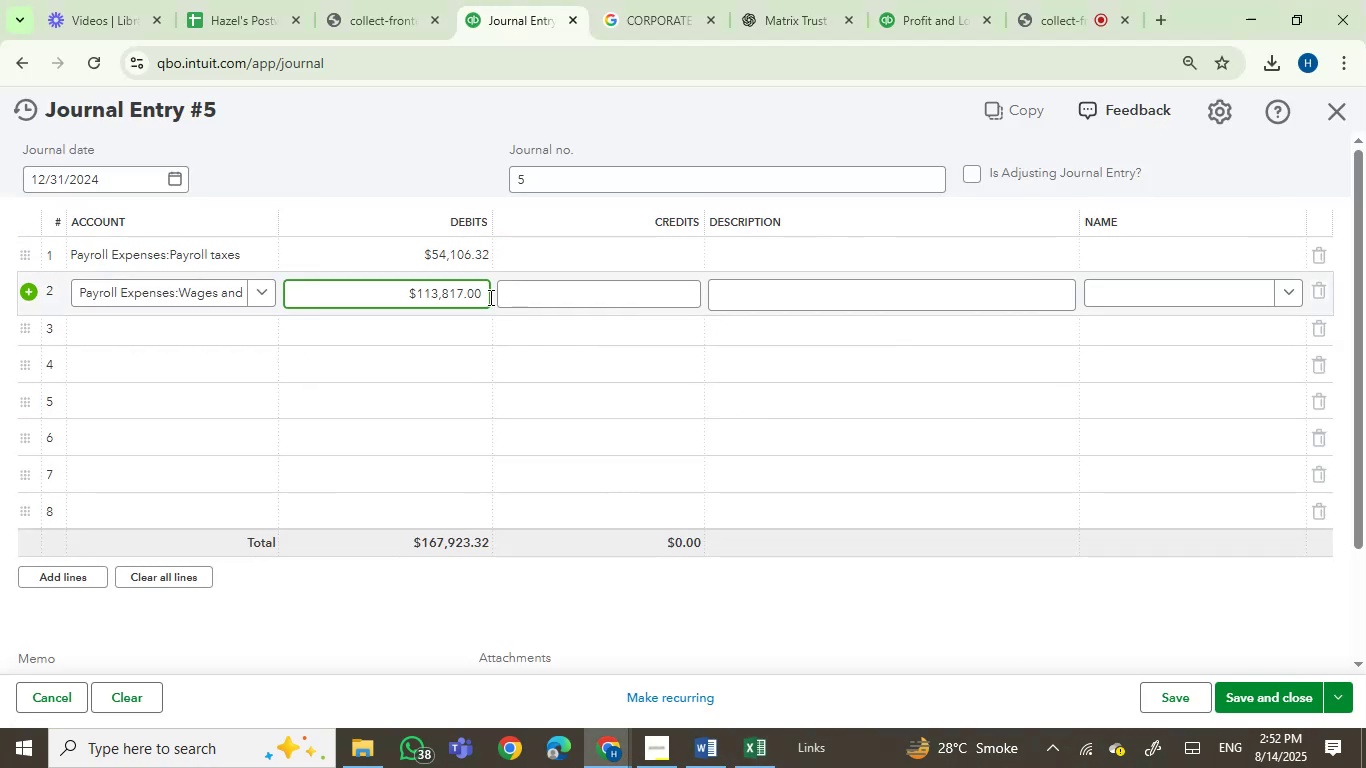 
key(Backspace)
 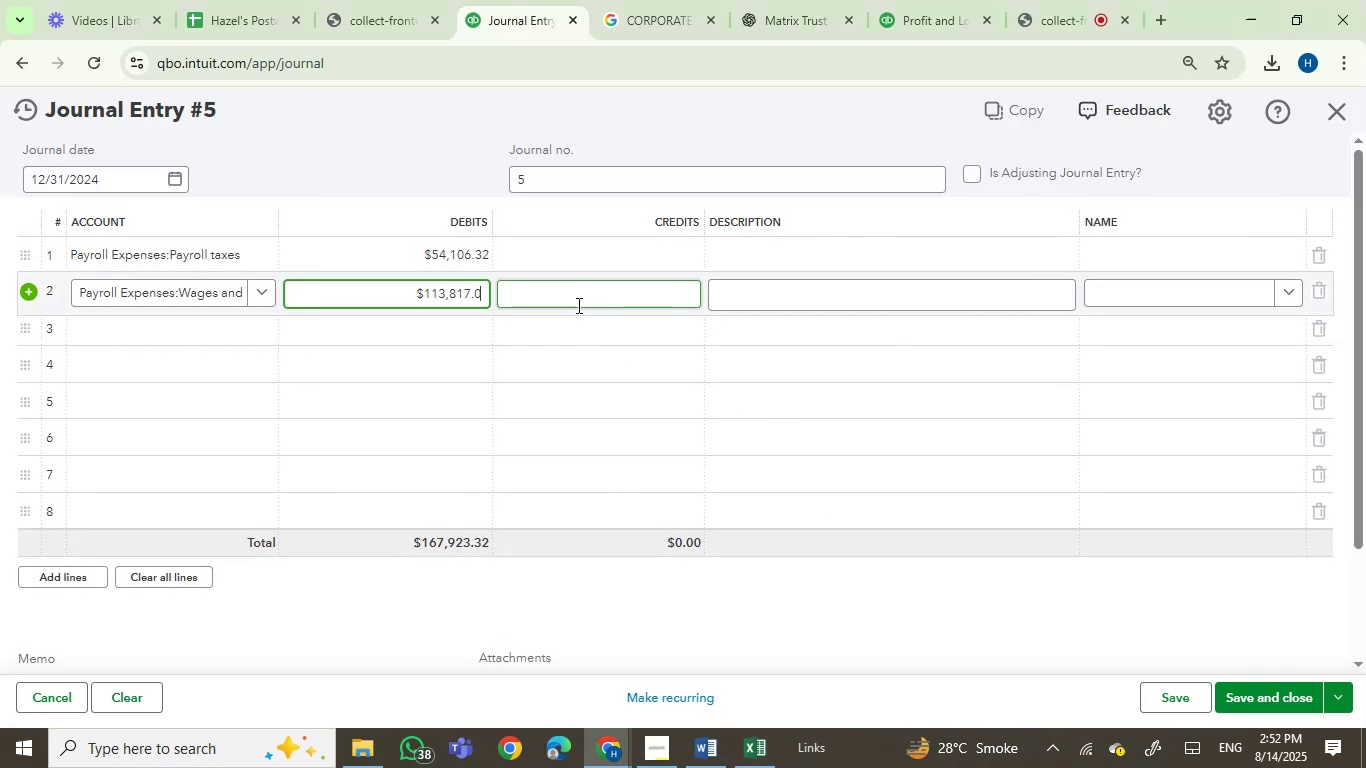 
key(Backspace)
 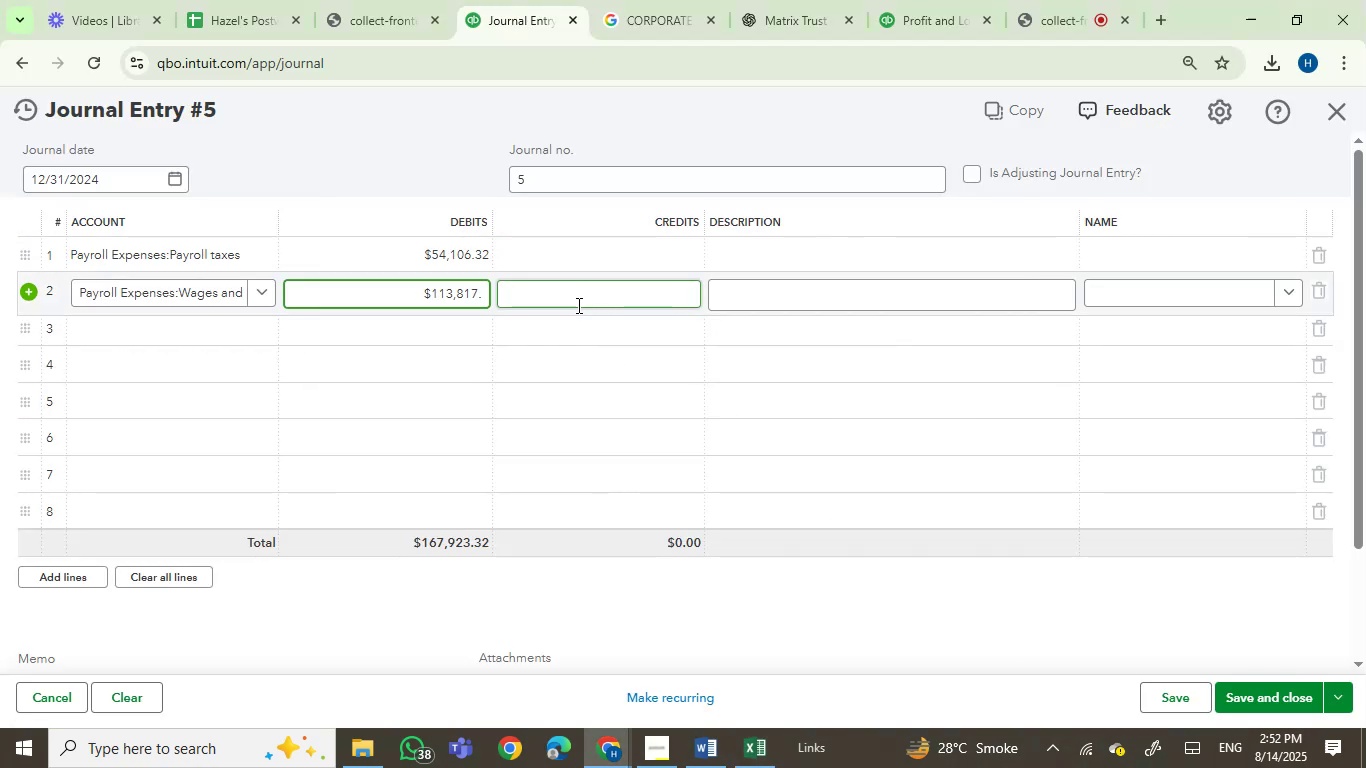 
key(Numpad6)
 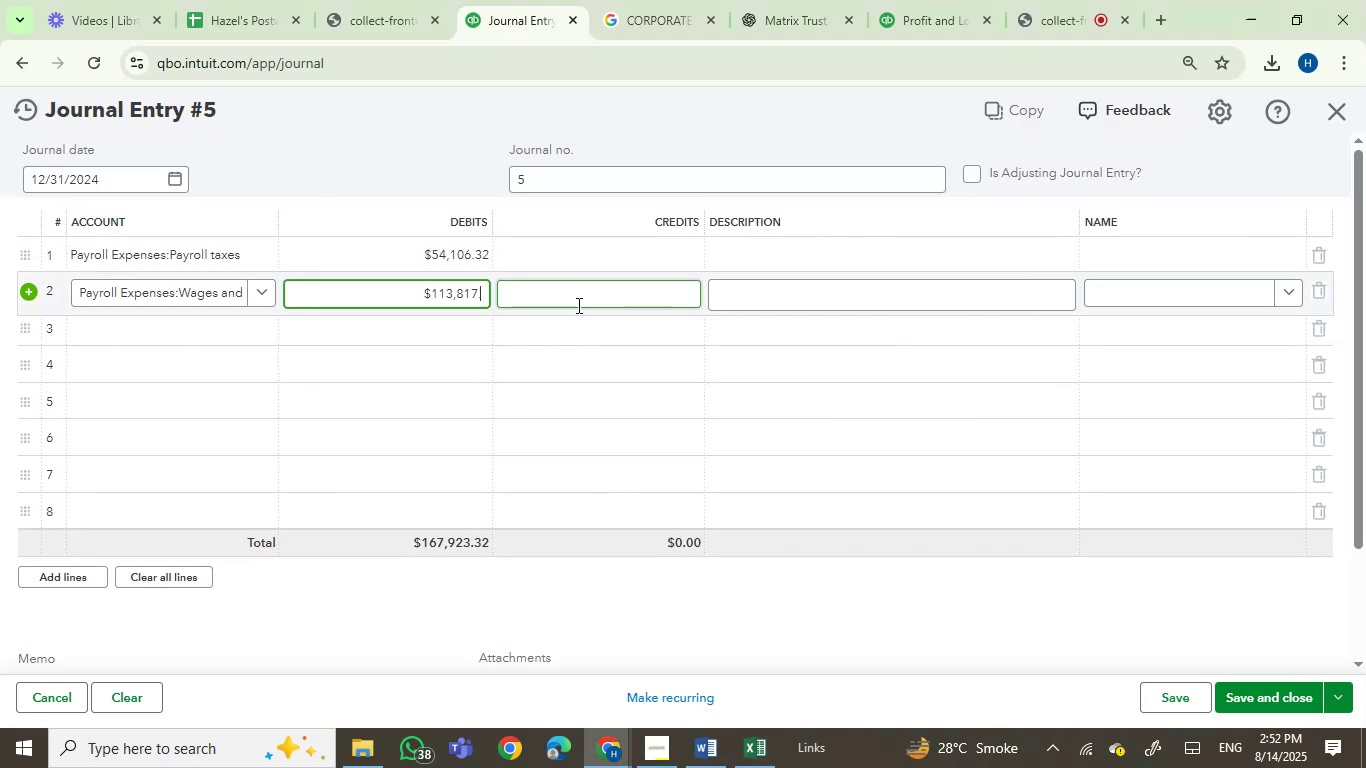 
key(Numpad5)
 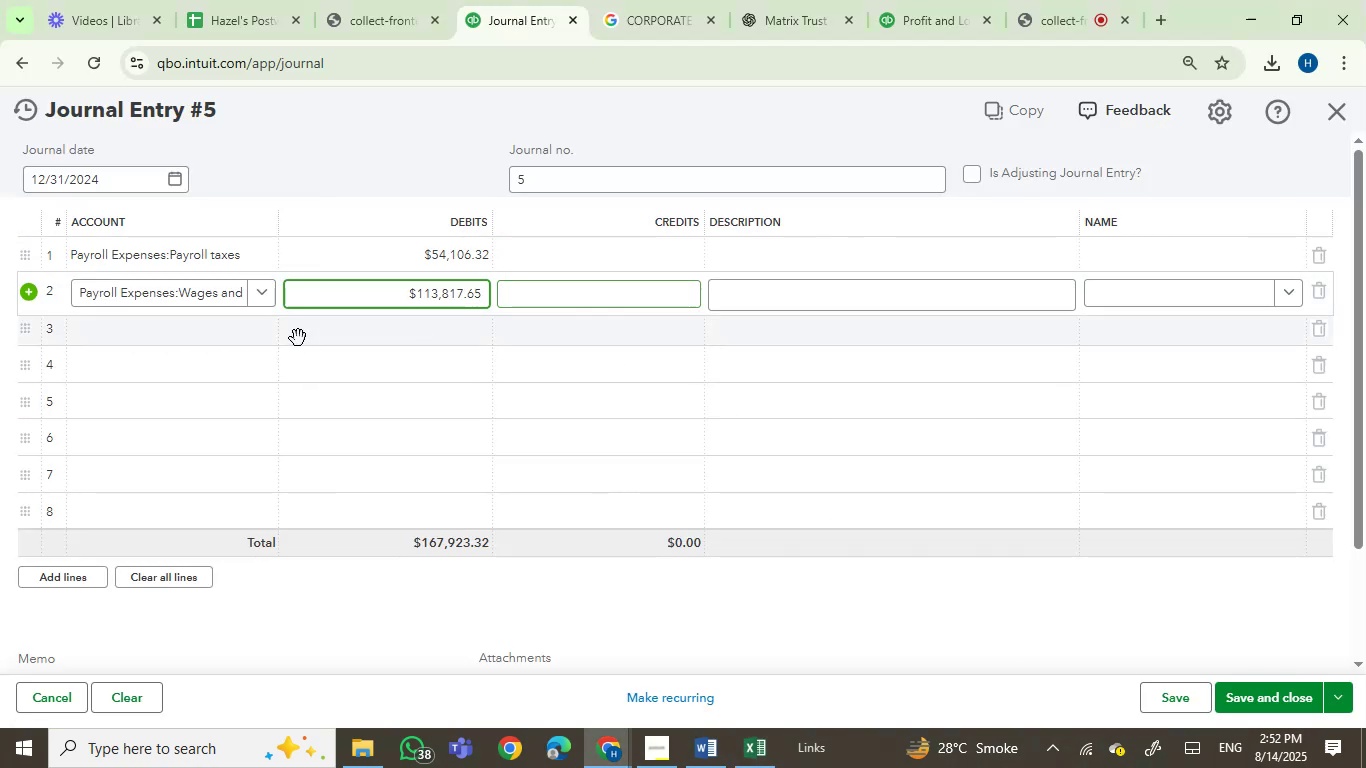 
left_click([261, 330])
 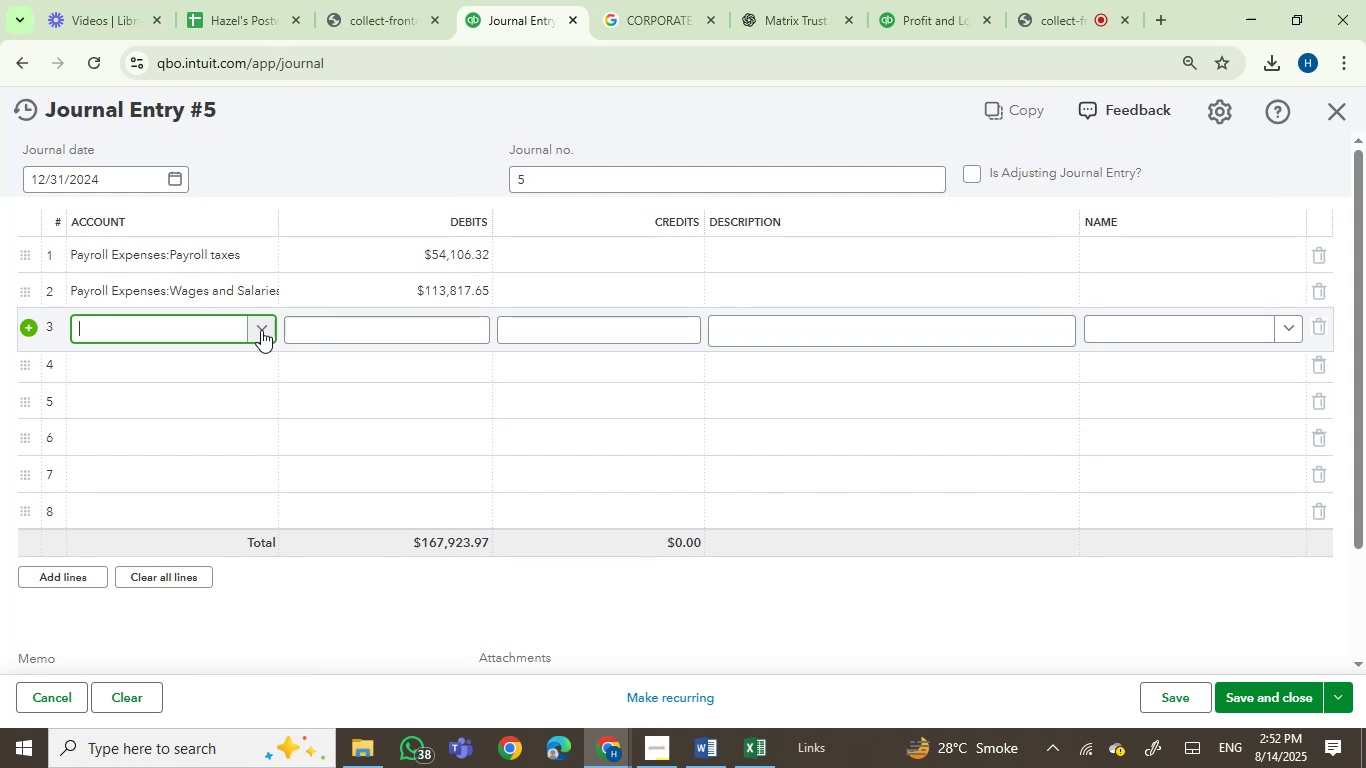 
type(payrol;l)
key(Backspace)
type( li)
key(Backspace)
 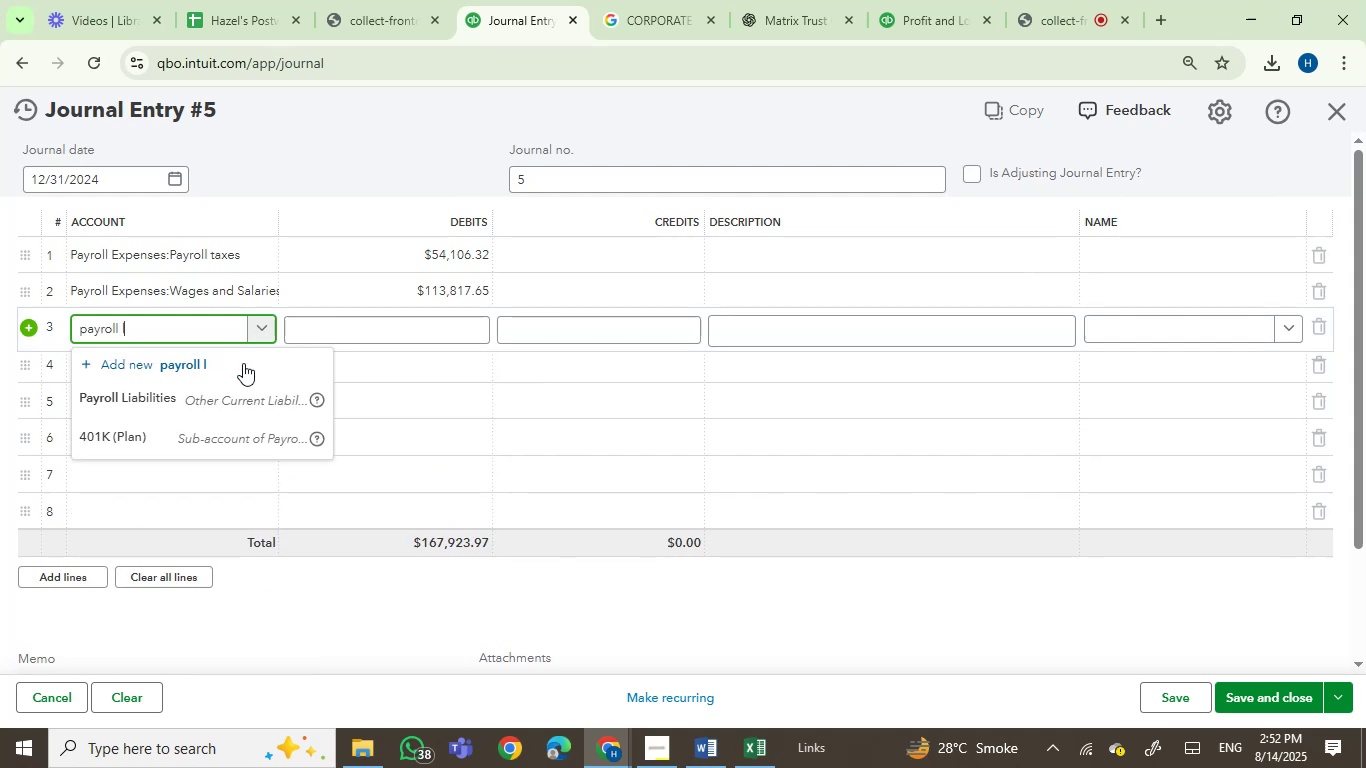 
left_click([235, 399])
 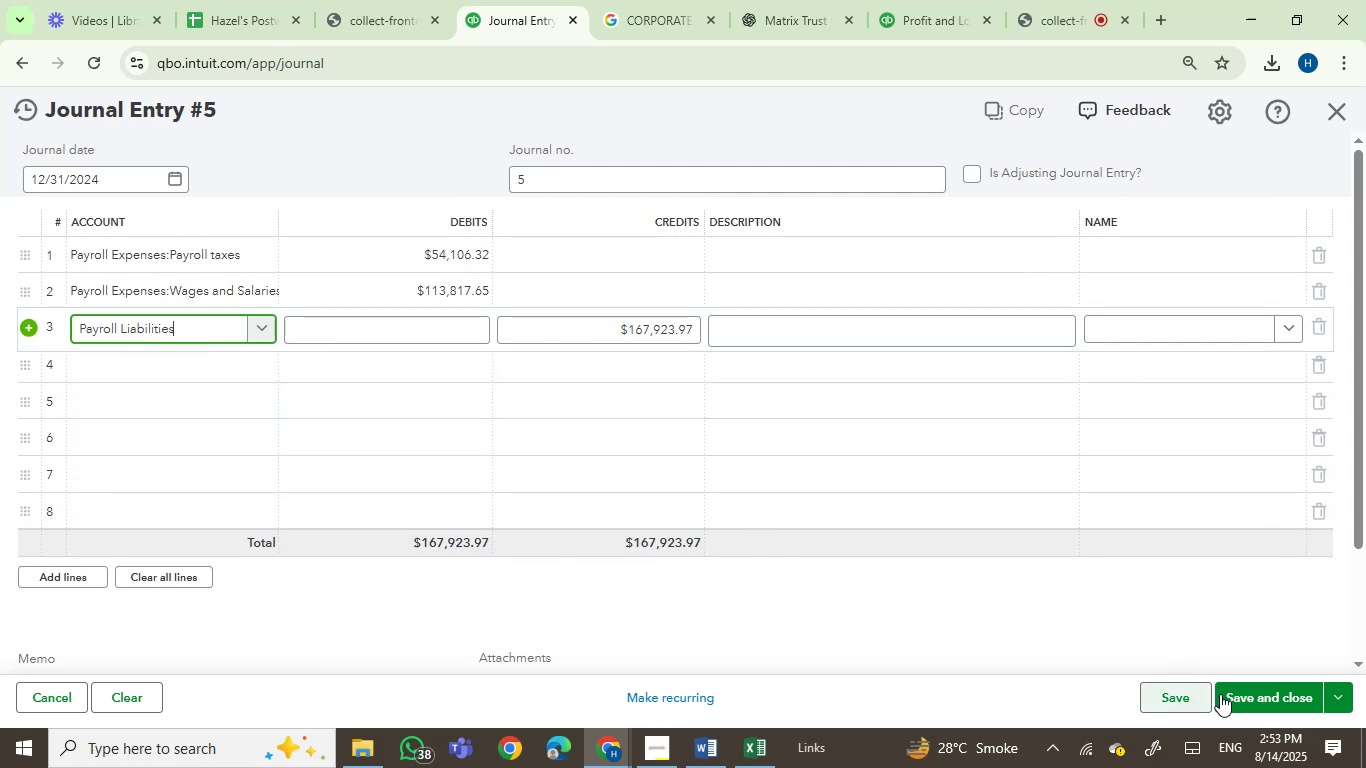 
left_click([1264, 697])
 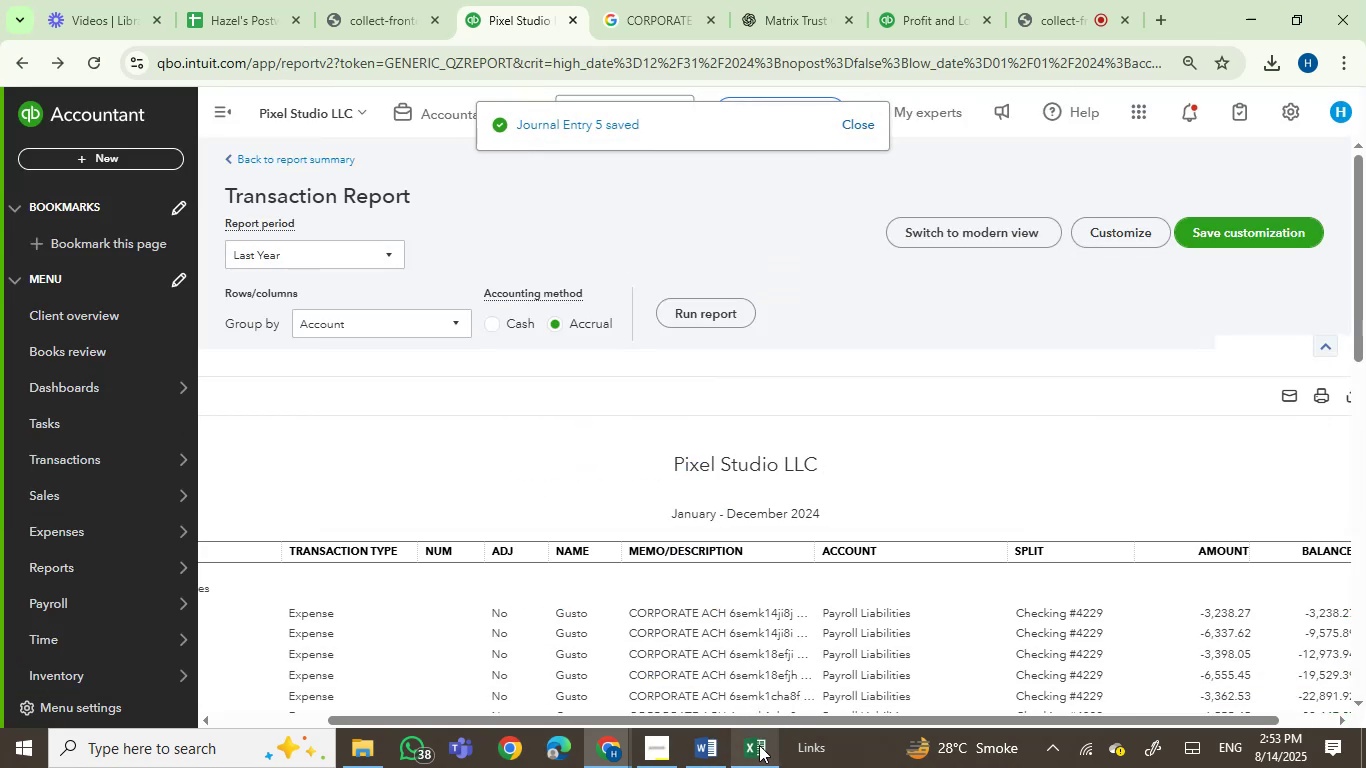 
left_click([228, 115])
 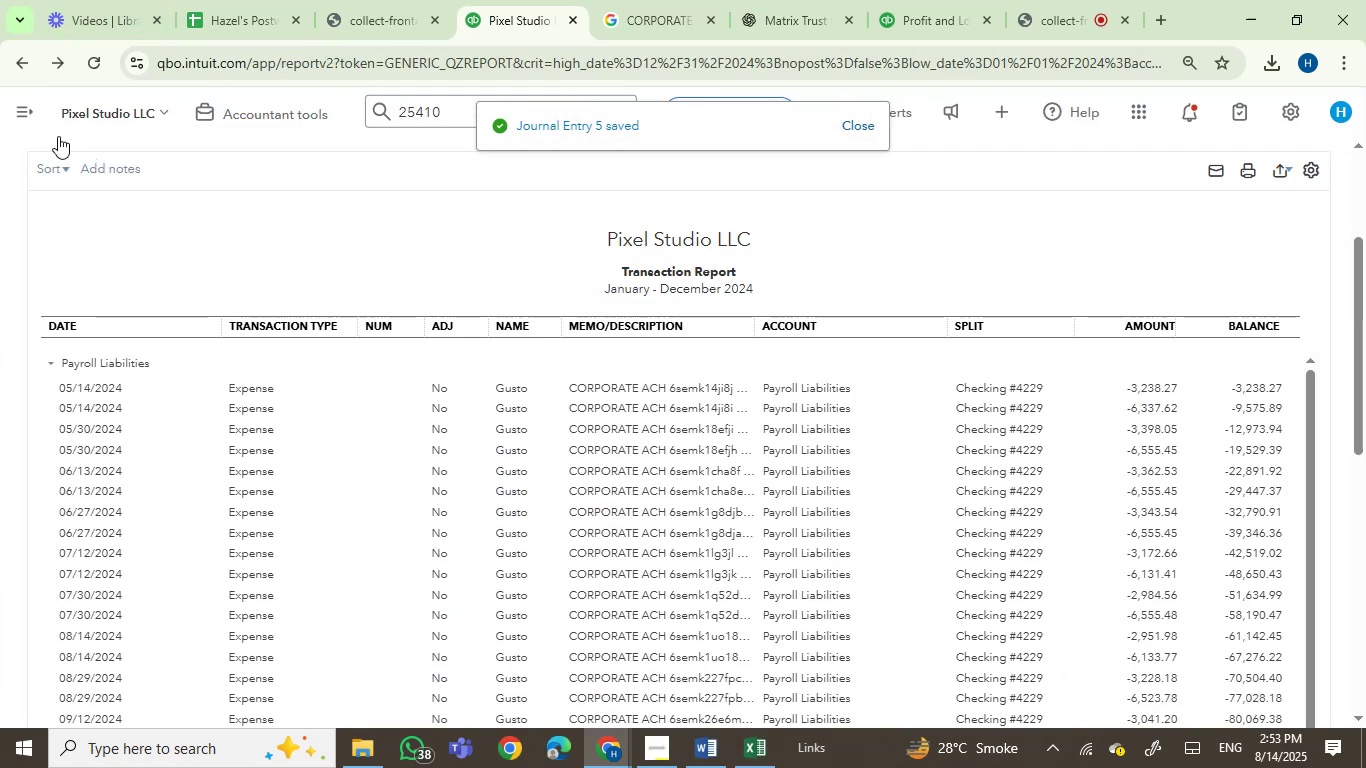 
scroll: coordinate [1074, 541], scroll_direction: down, amount: 9.0
 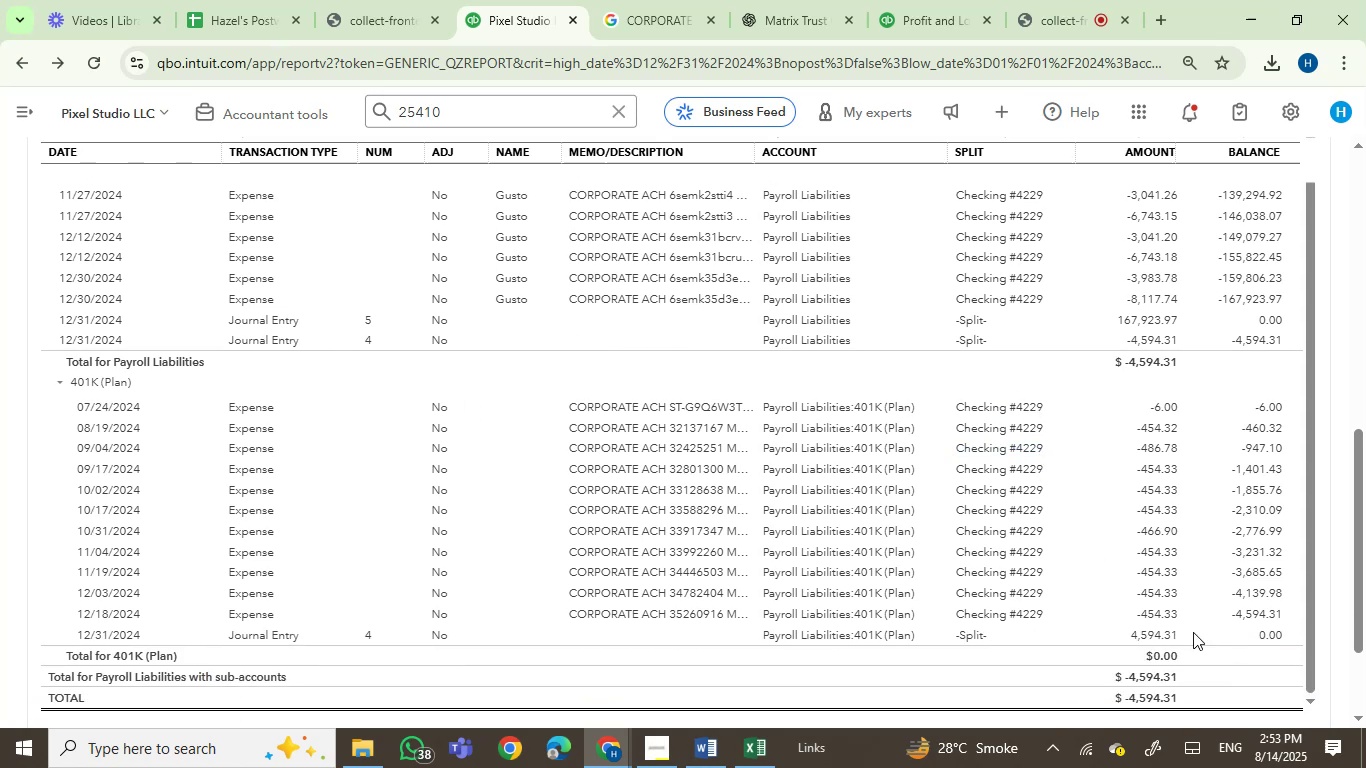 
wait(9.17)
 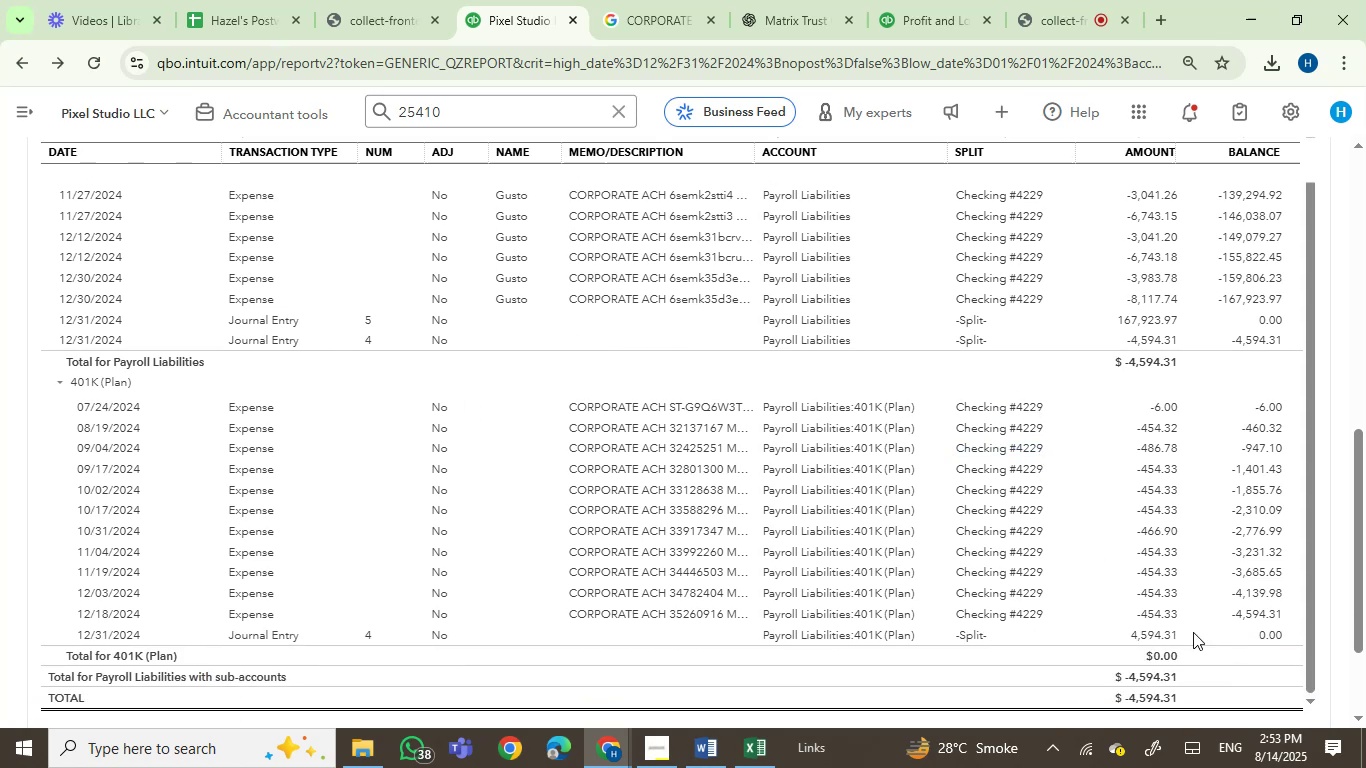 
scroll: coordinate [801, 394], scroll_direction: up, amount: 5.0
 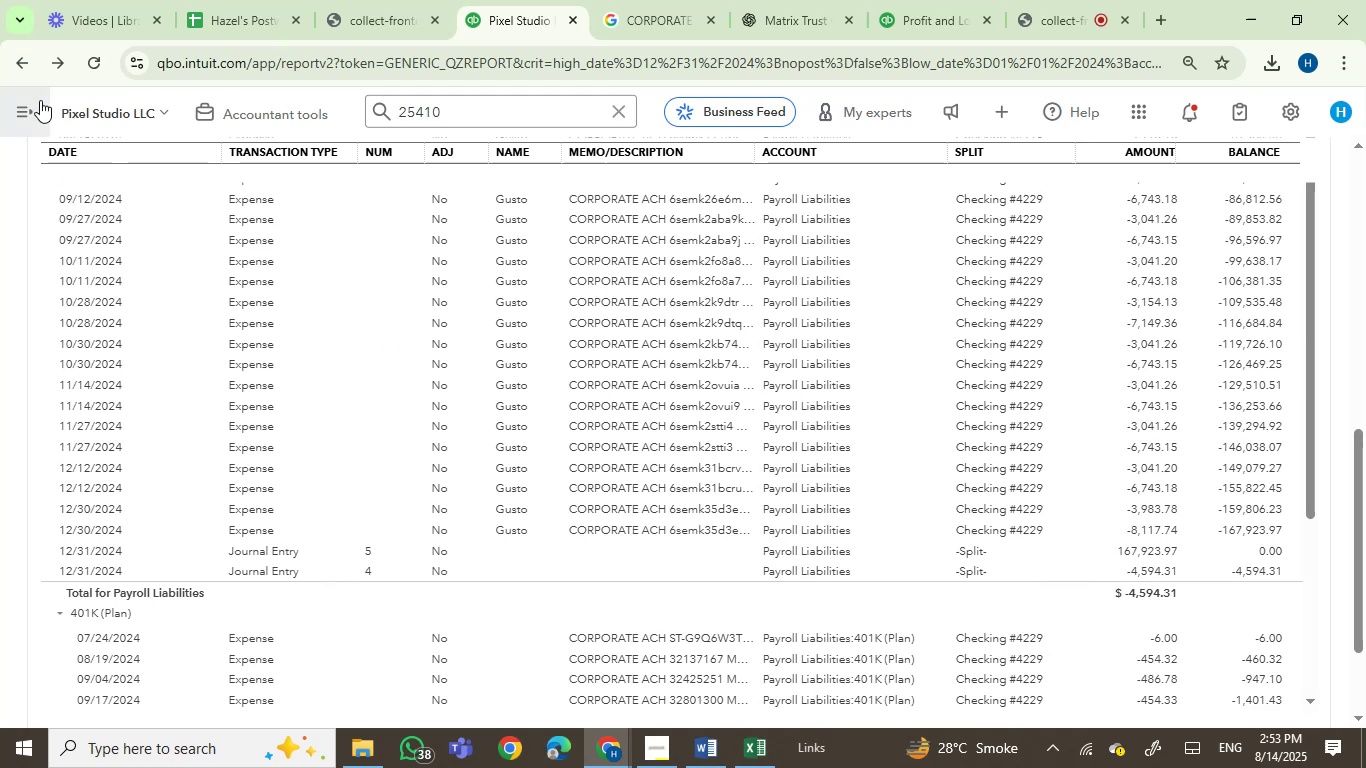 
left_click([17, 55])
 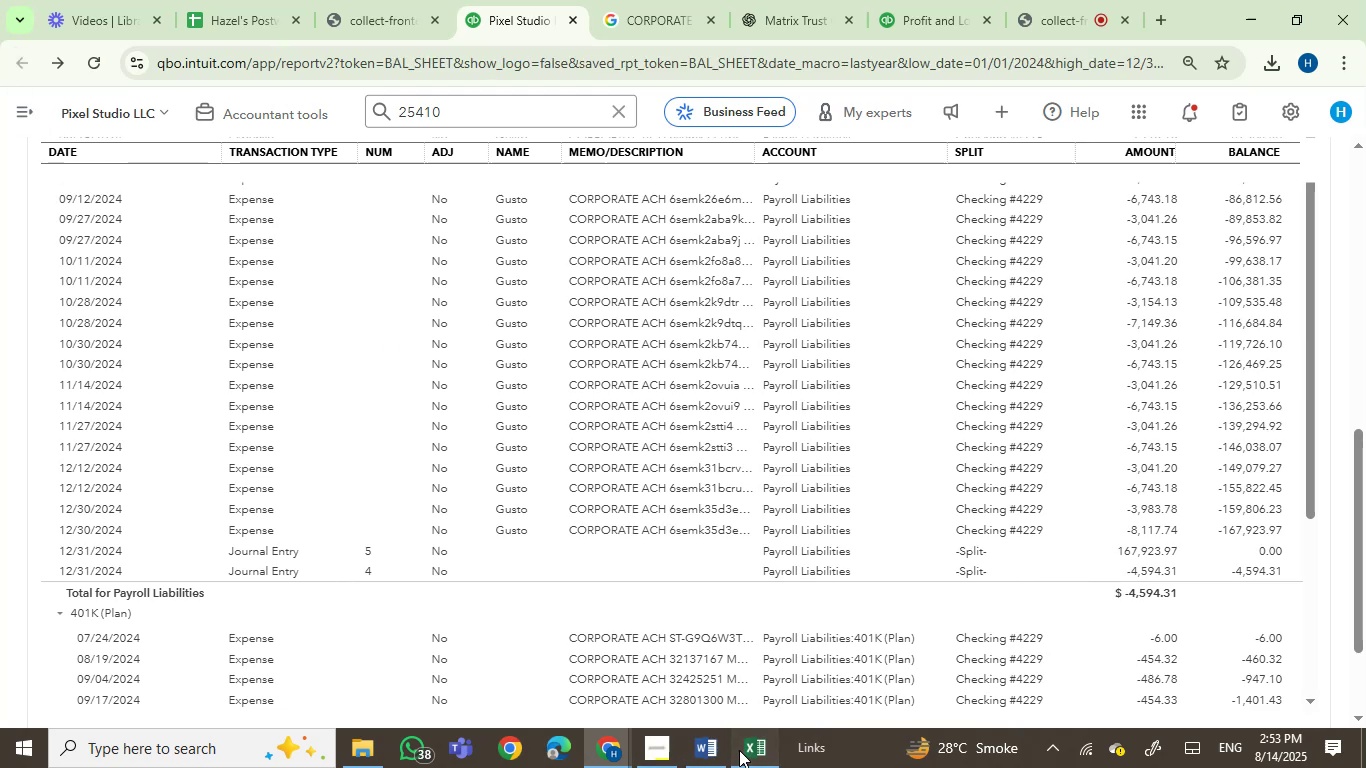 
double_click([586, 532])
 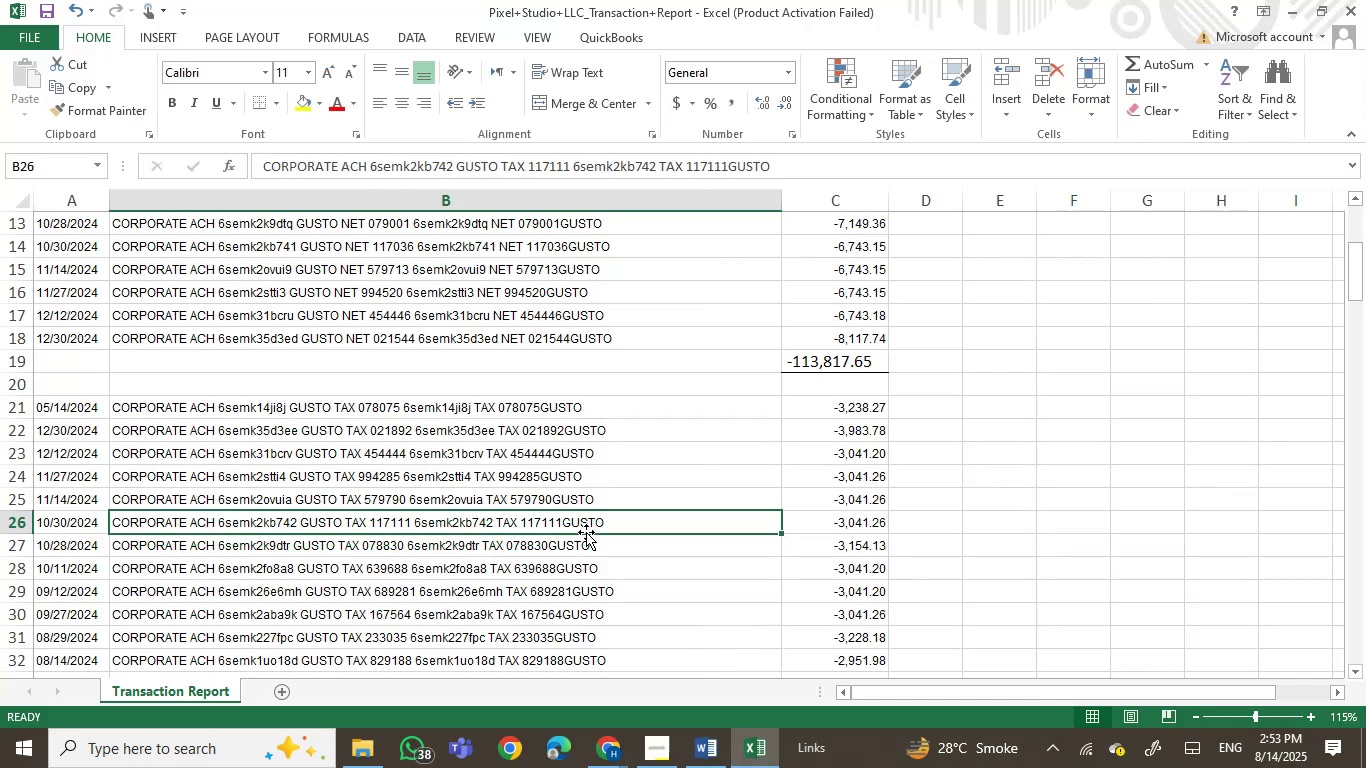 
key(Control+S)
 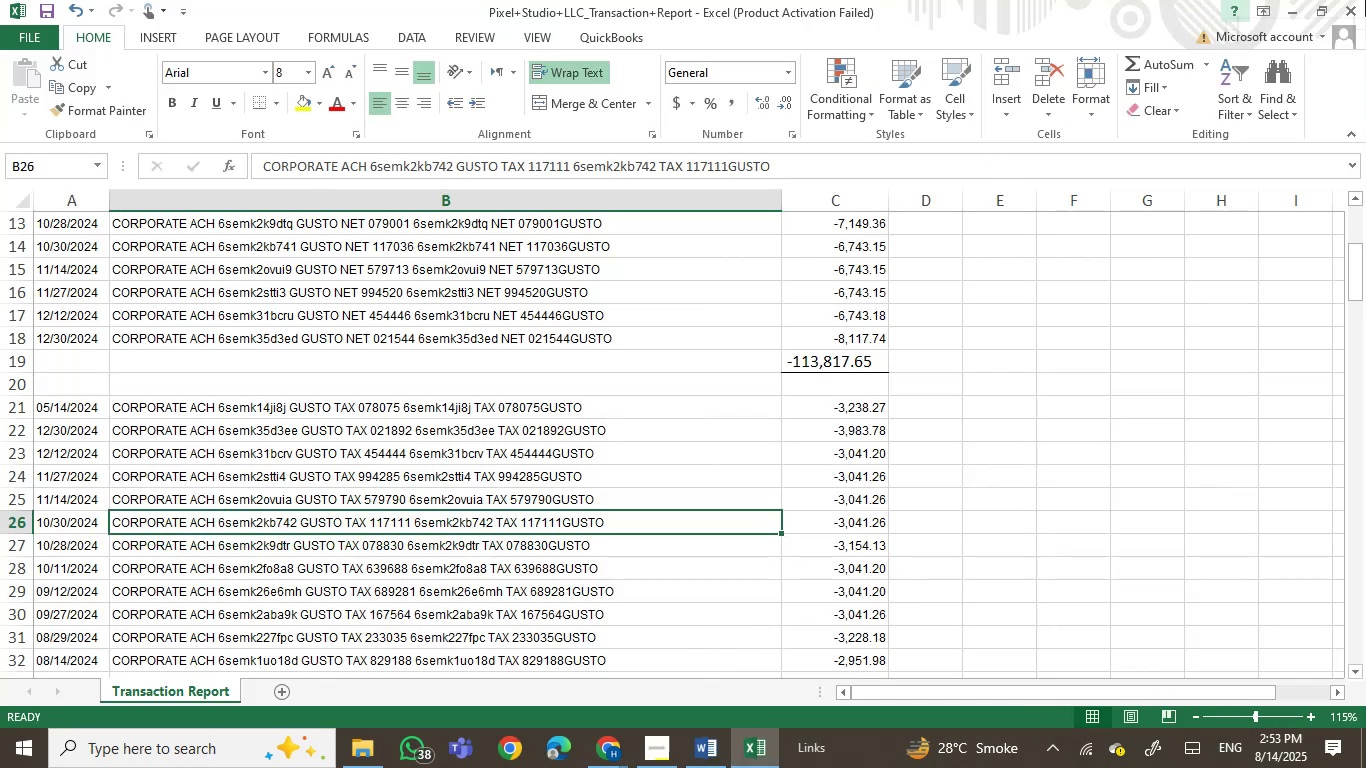 
left_click([1365, 0])
 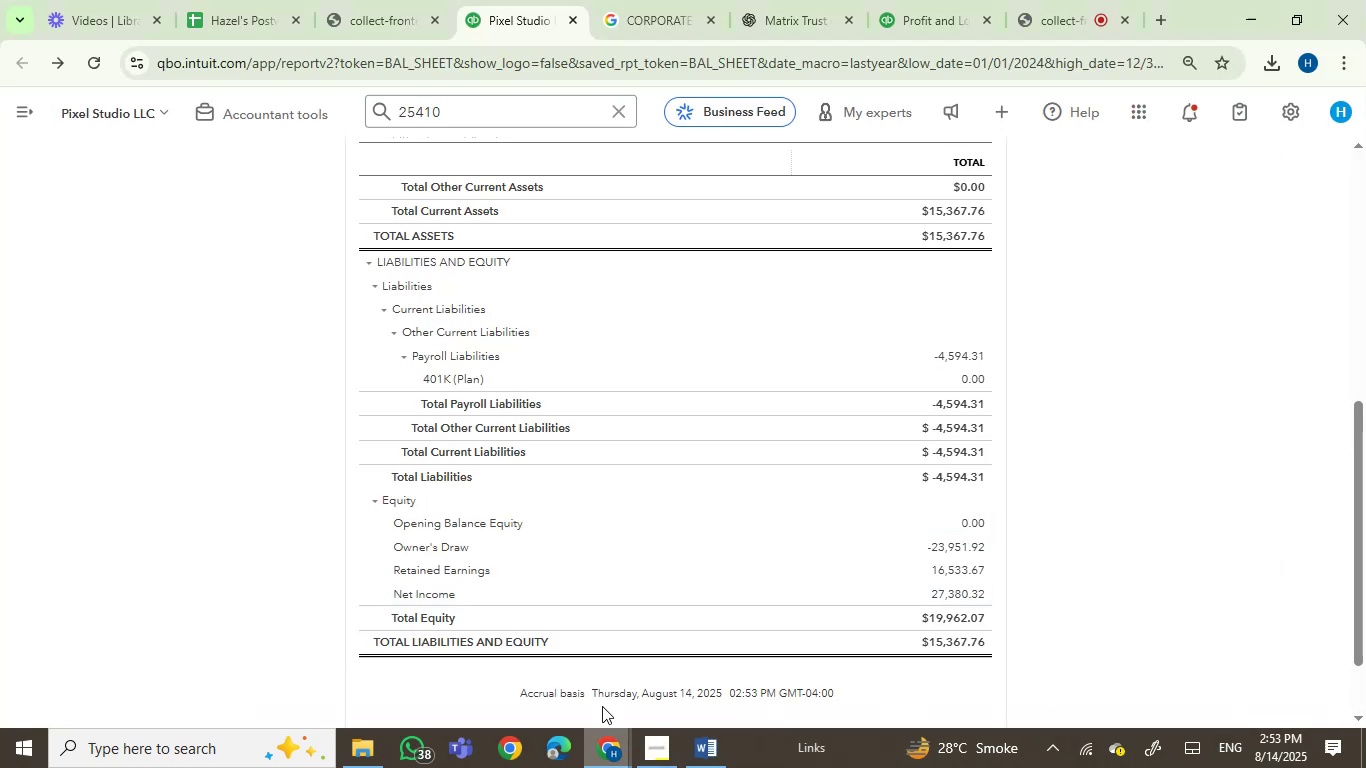 
left_click([237, 469])
 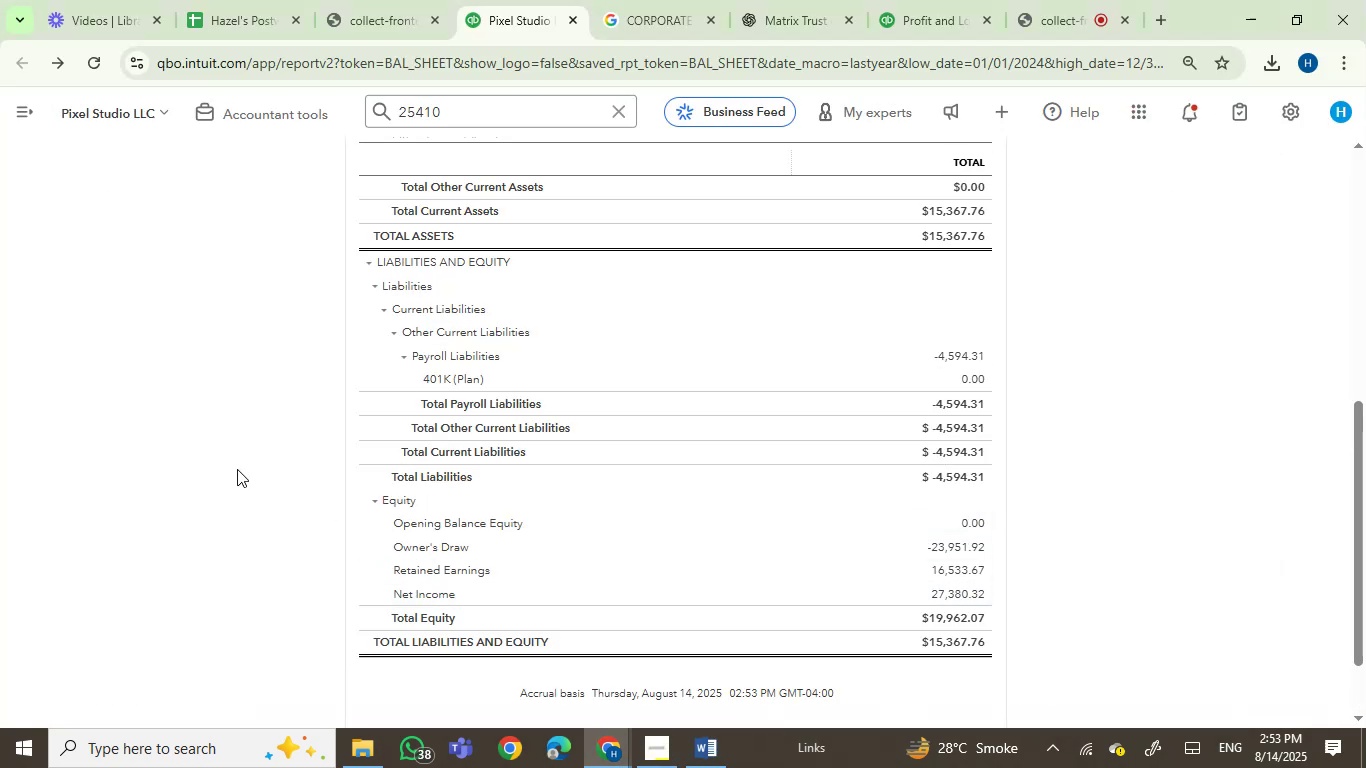 
scroll: coordinate [390, 359], scroll_direction: up, amount: 3.0
 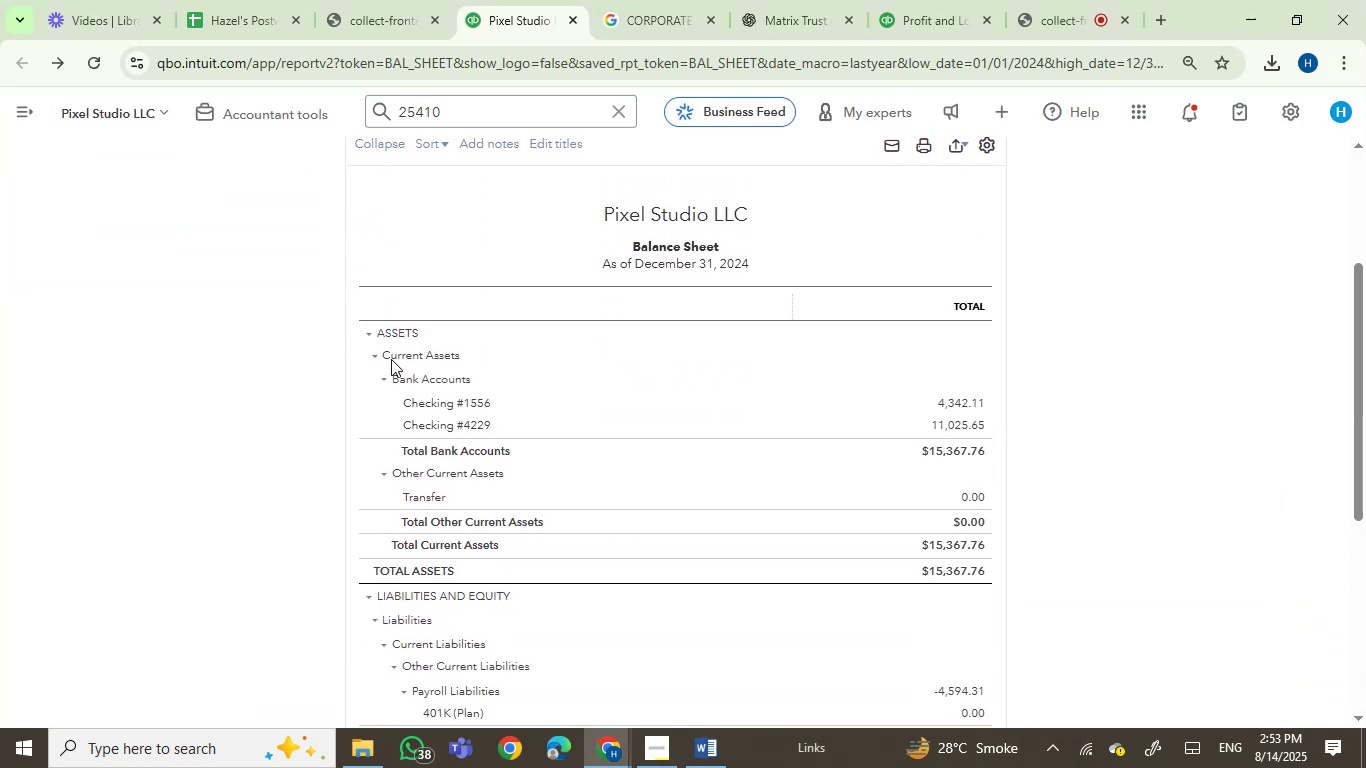 
scroll: coordinate [893, 611], scroll_direction: down, amount: 3.0
 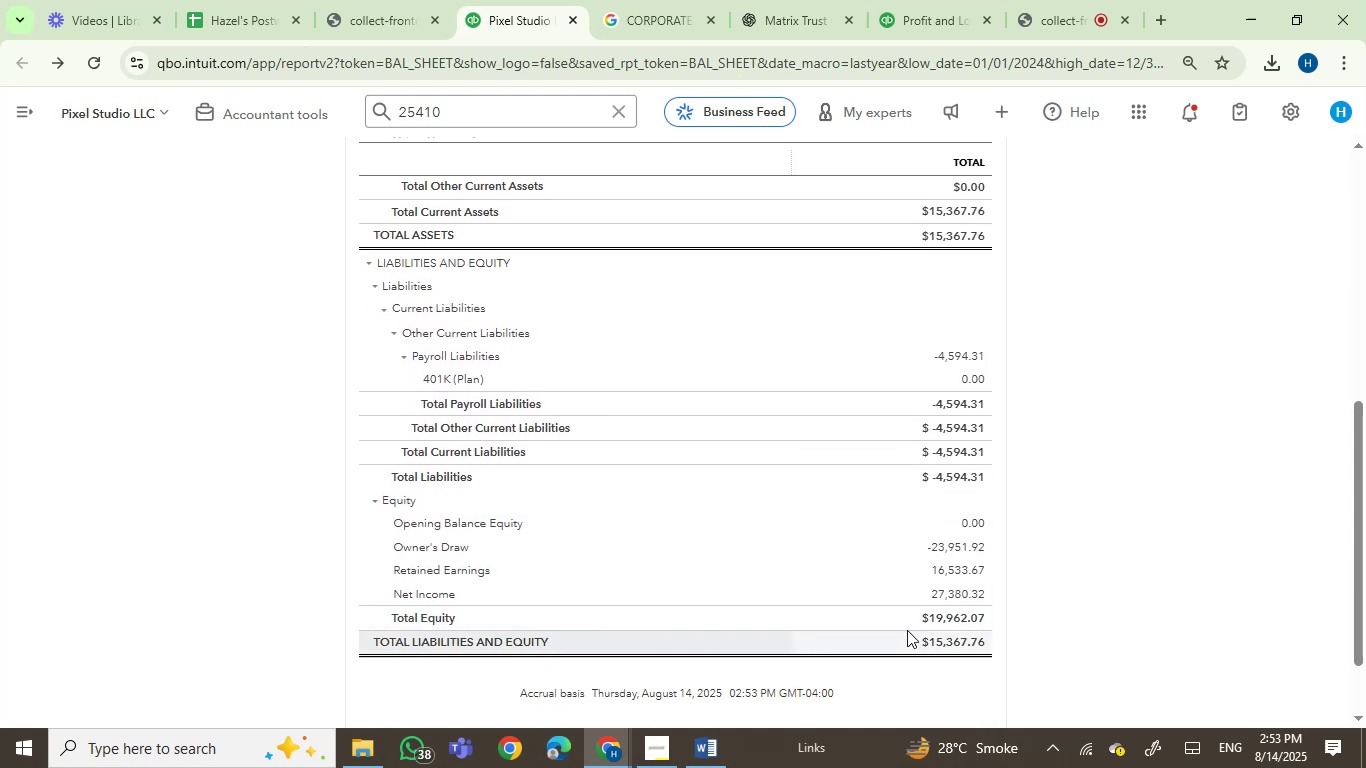 
wait(9.75)
 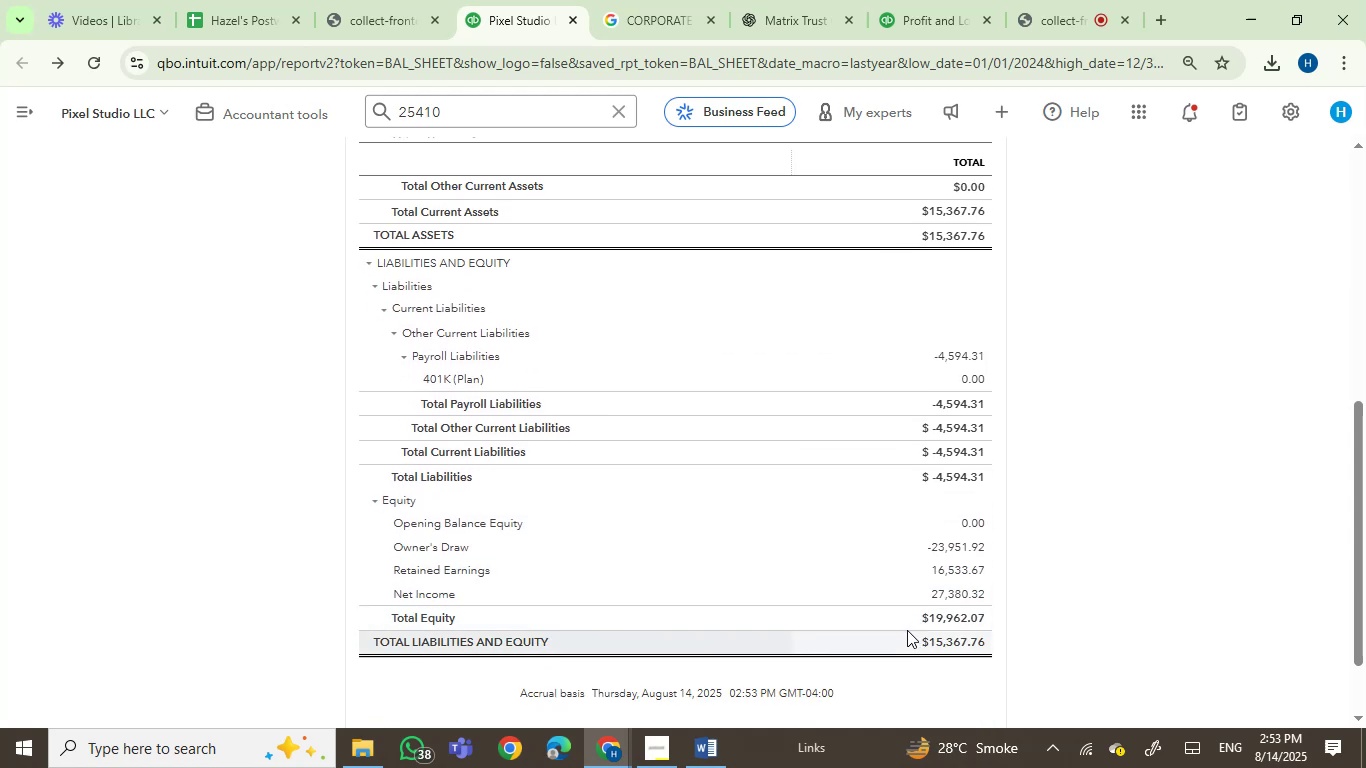 
left_click_drag(start_coordinate=[954, 10], to_coordinate=[681, 38])
 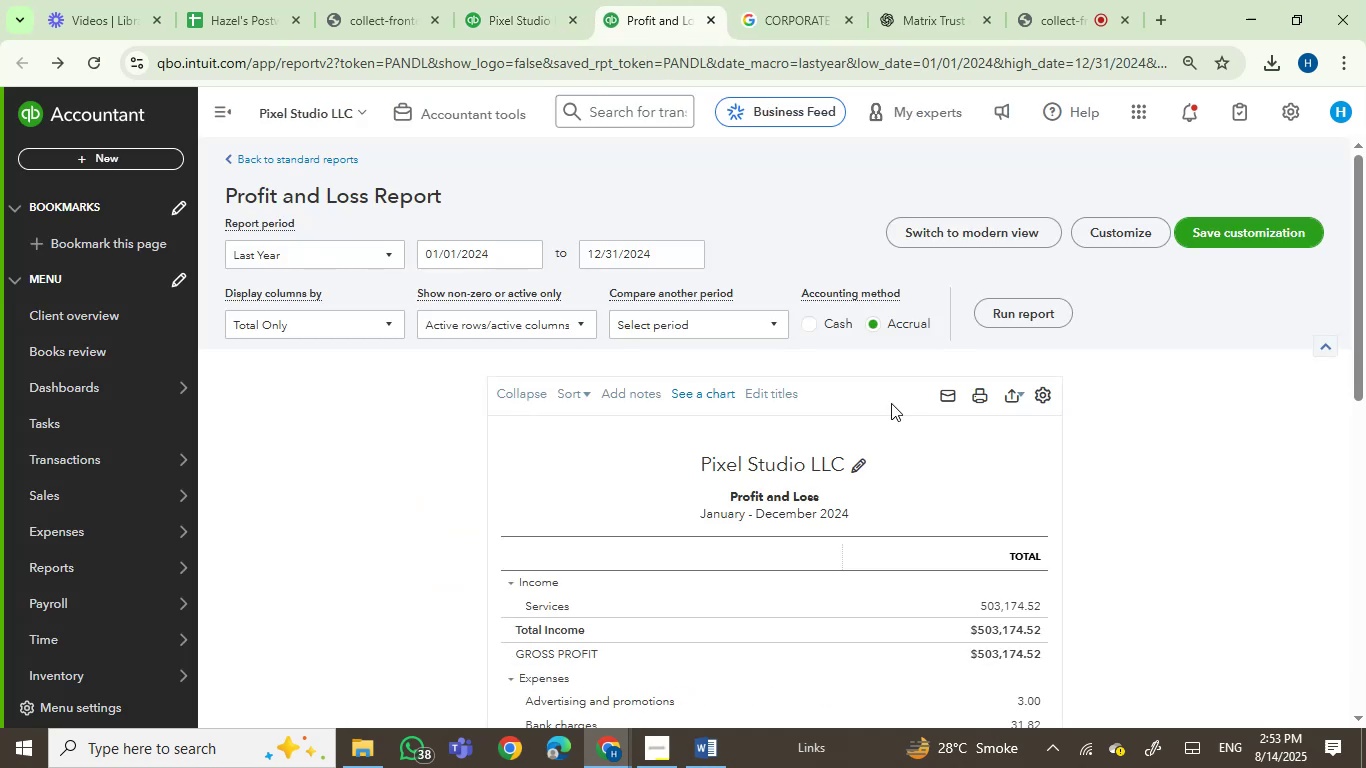 
left_click([991, 301])
 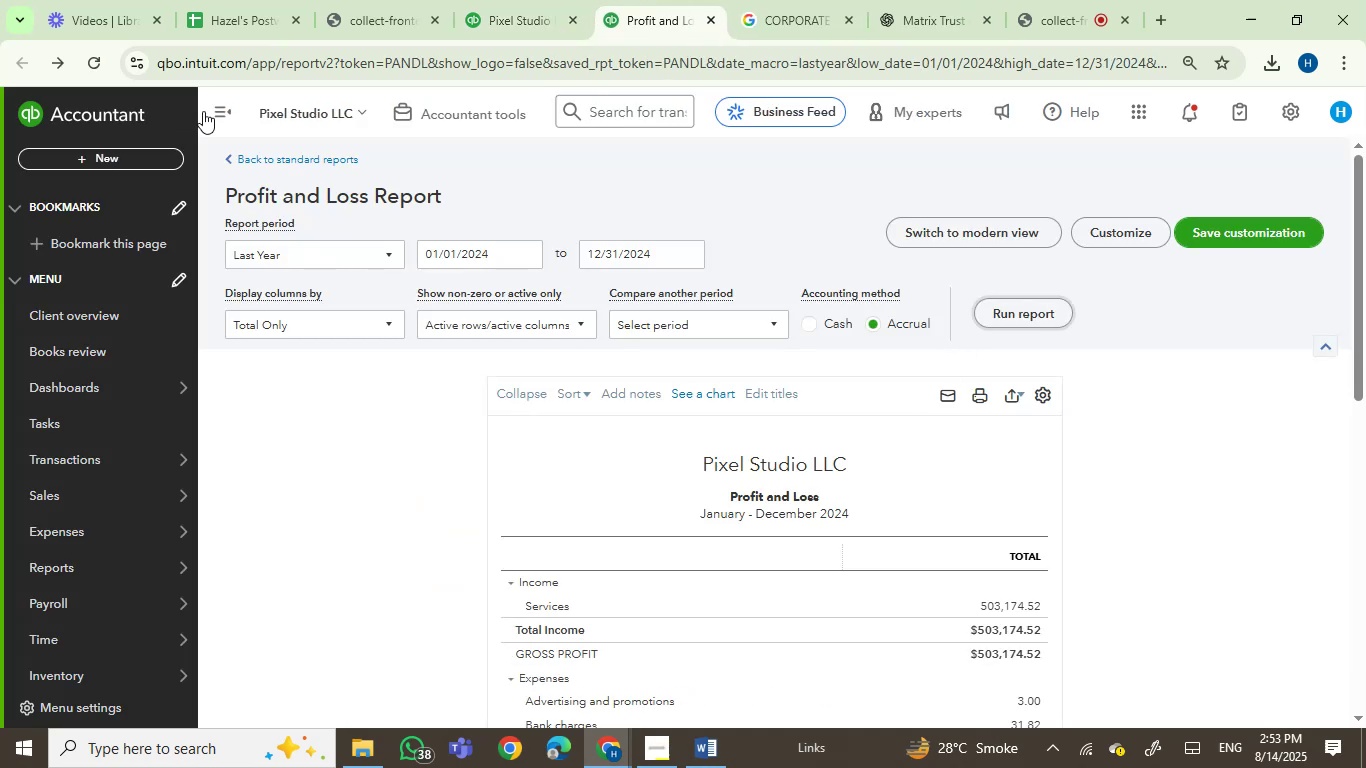 
left_click([207, 111])
 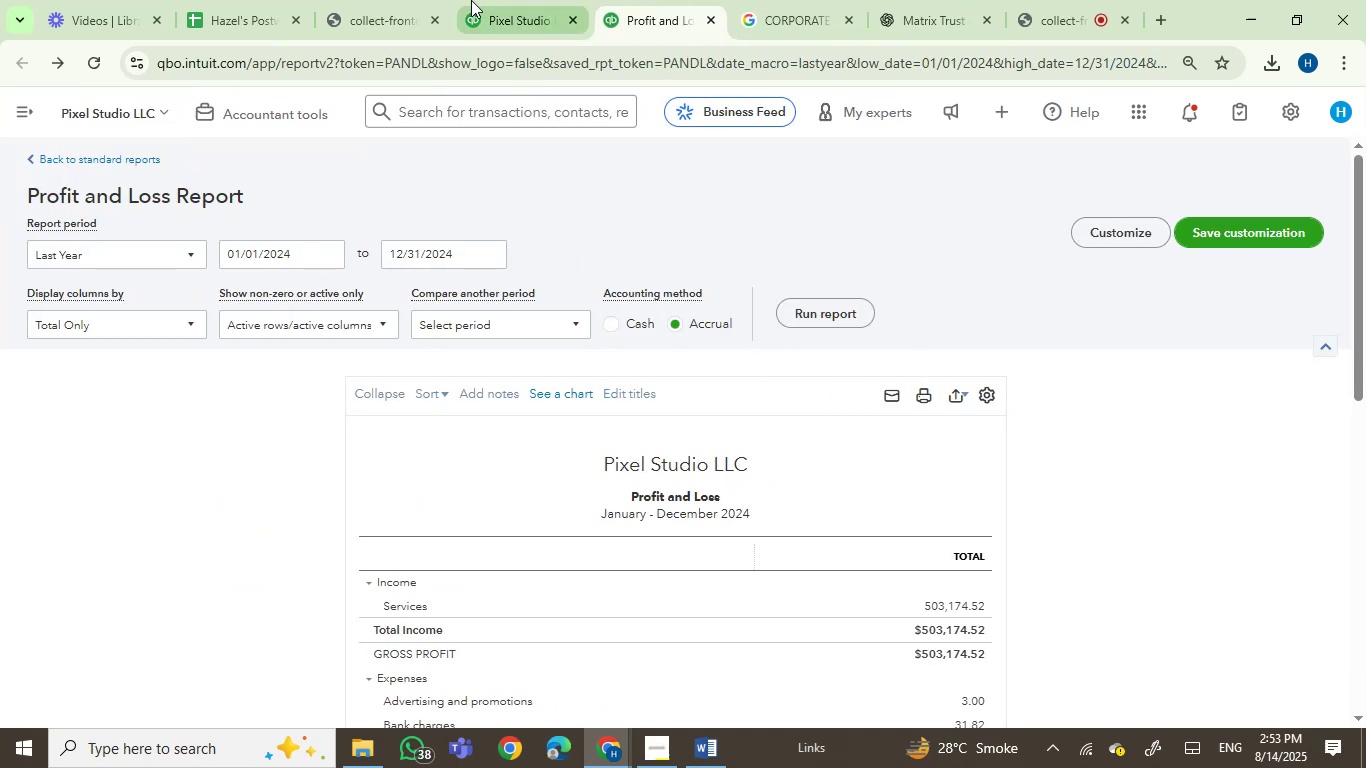 
left_click([481, 0])
 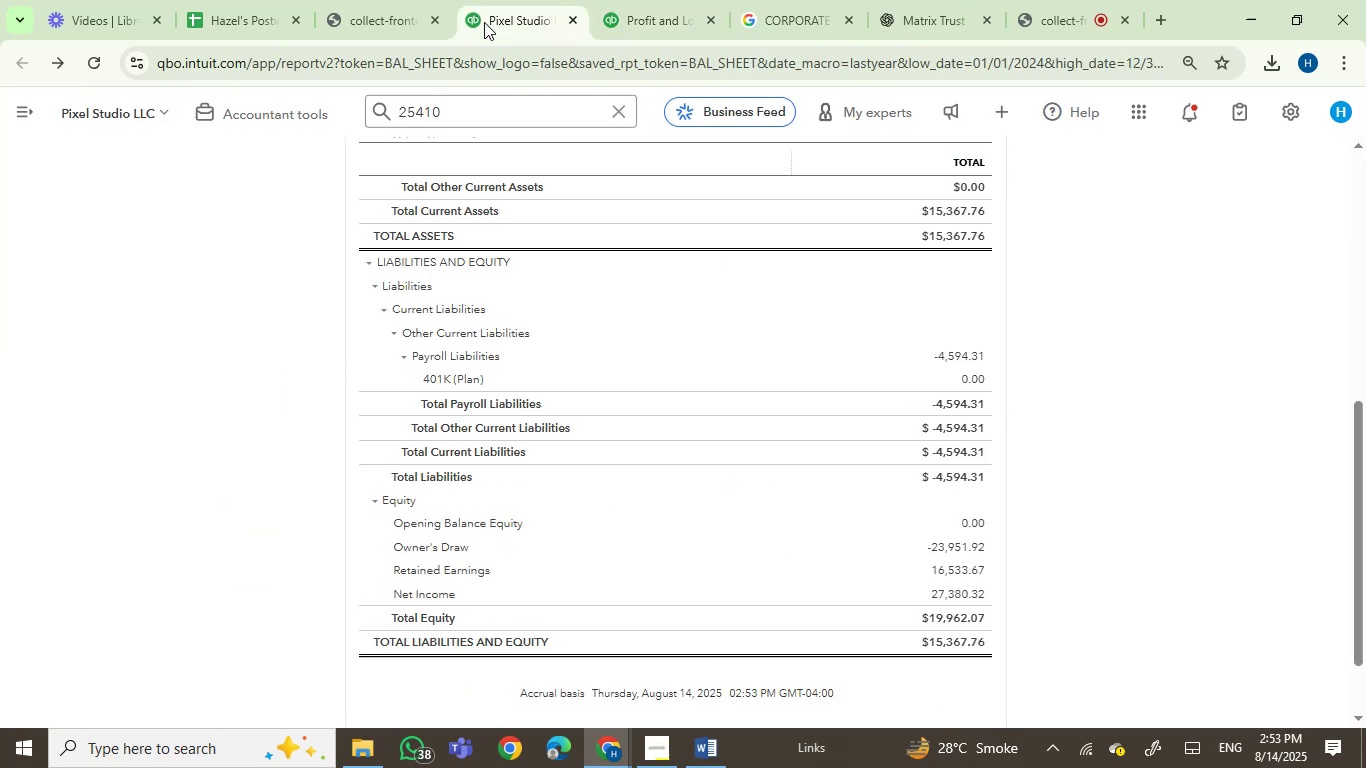 
key(Control+ControlLeft)
 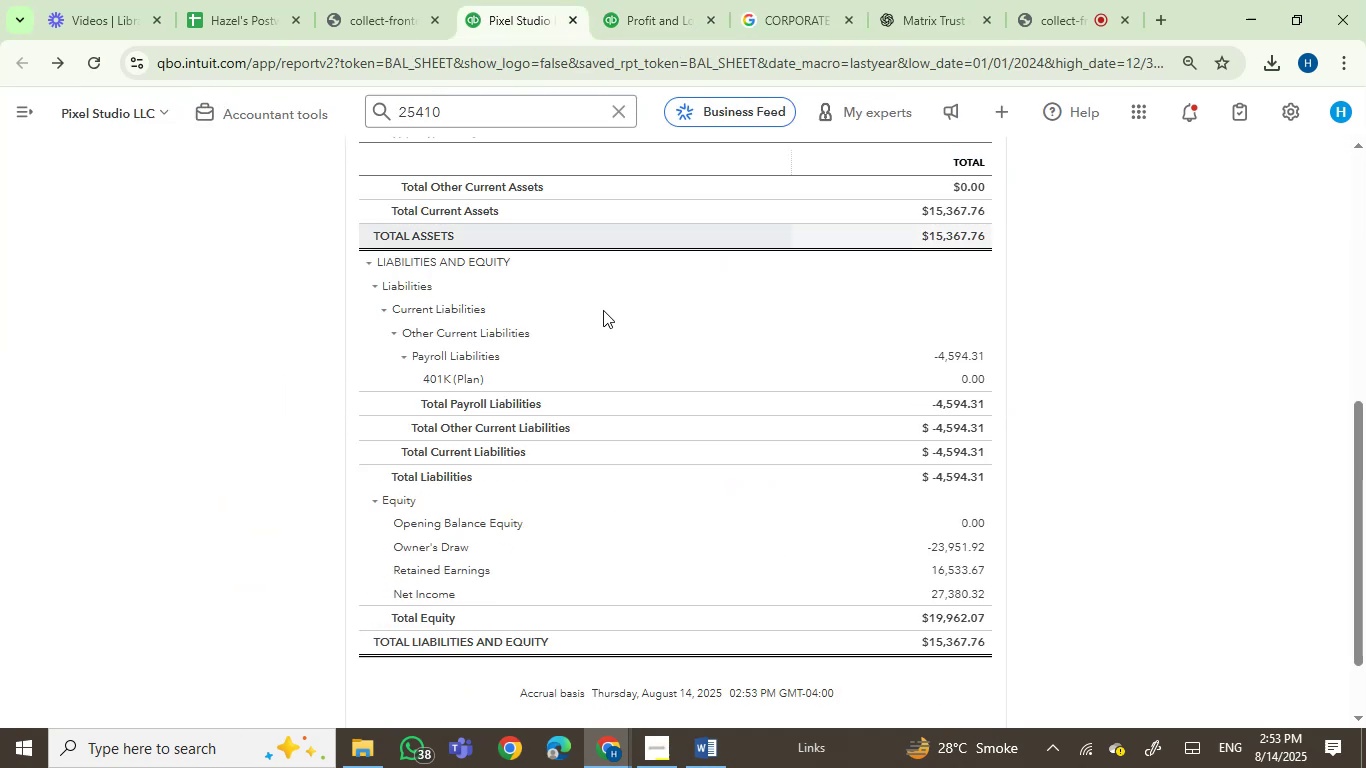 
scroll: coordinate [626, 341], scroll_direction: down, amount: 2.0
 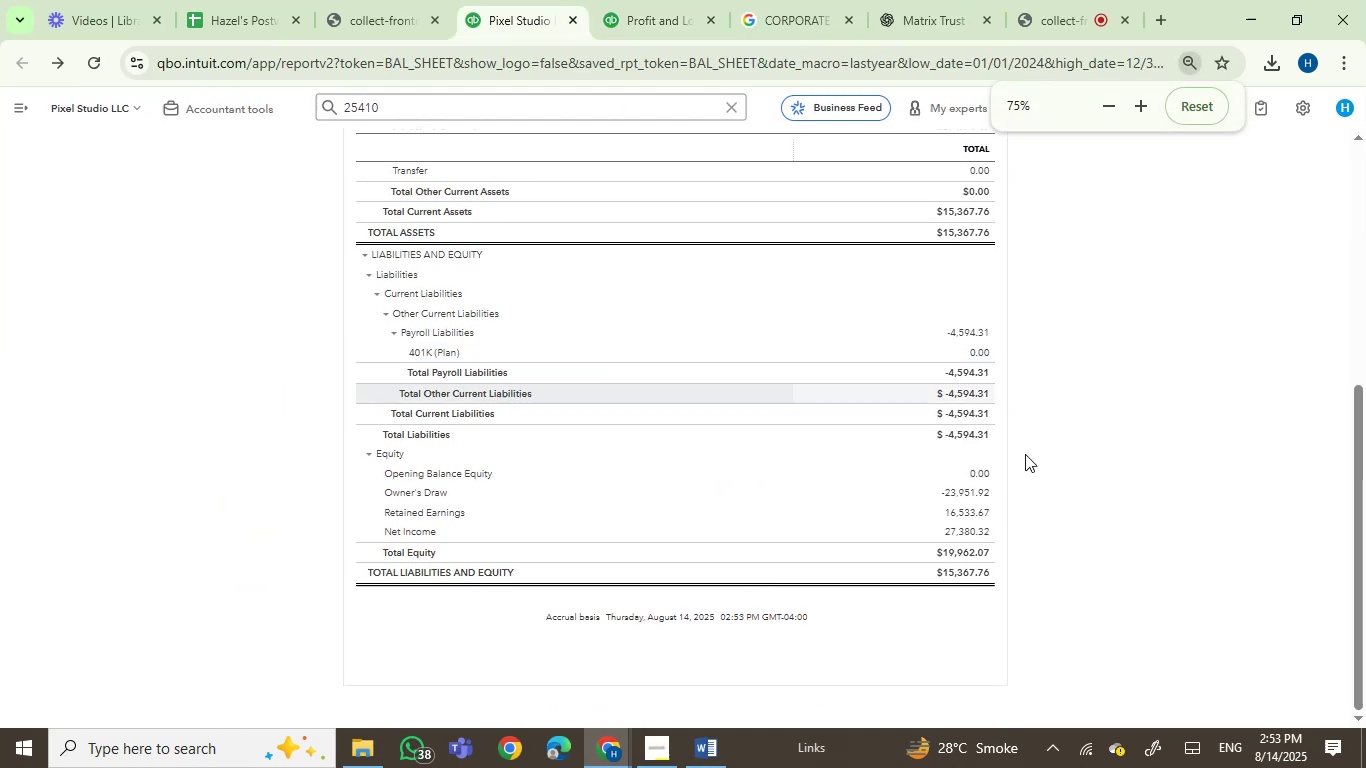 
scroll: coordinate [1119, 468], scroll_direction: up, amount: 2.0
 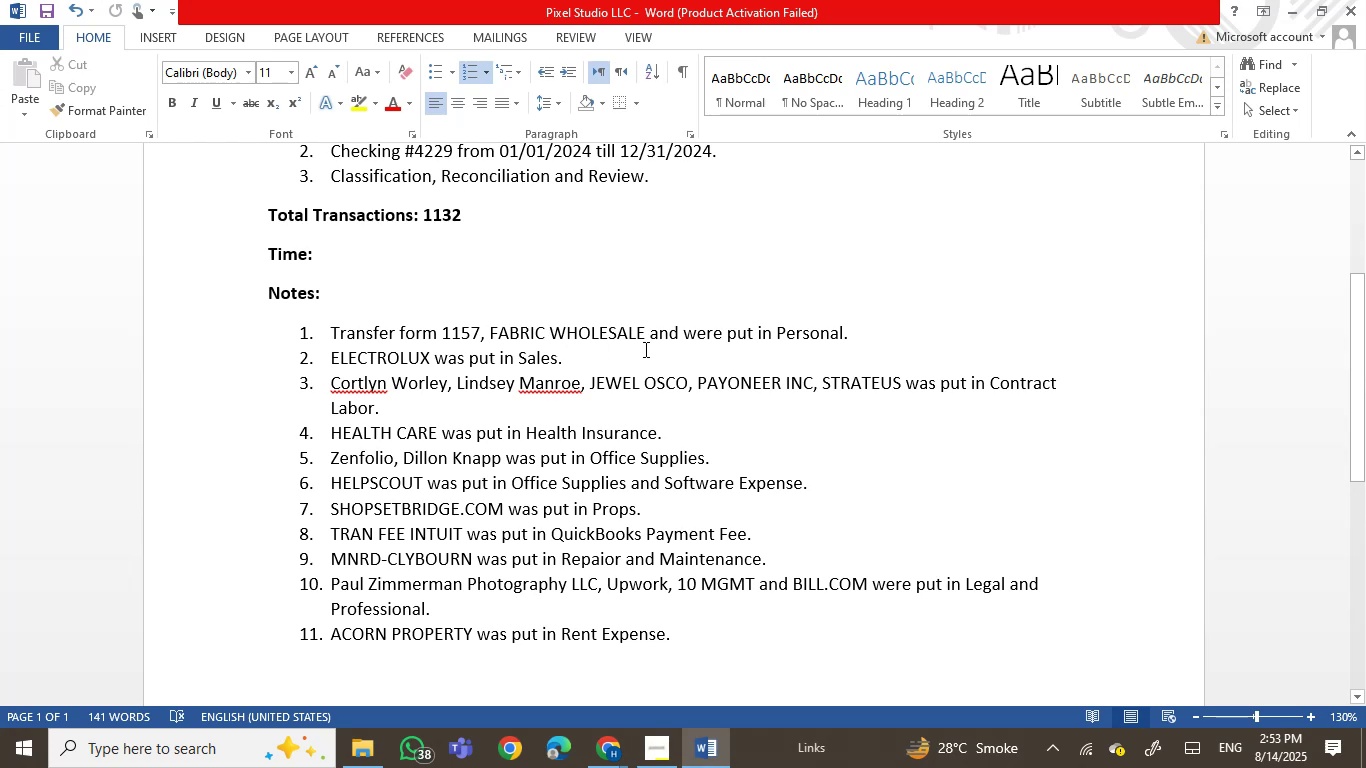 
double_click([662, 328])
 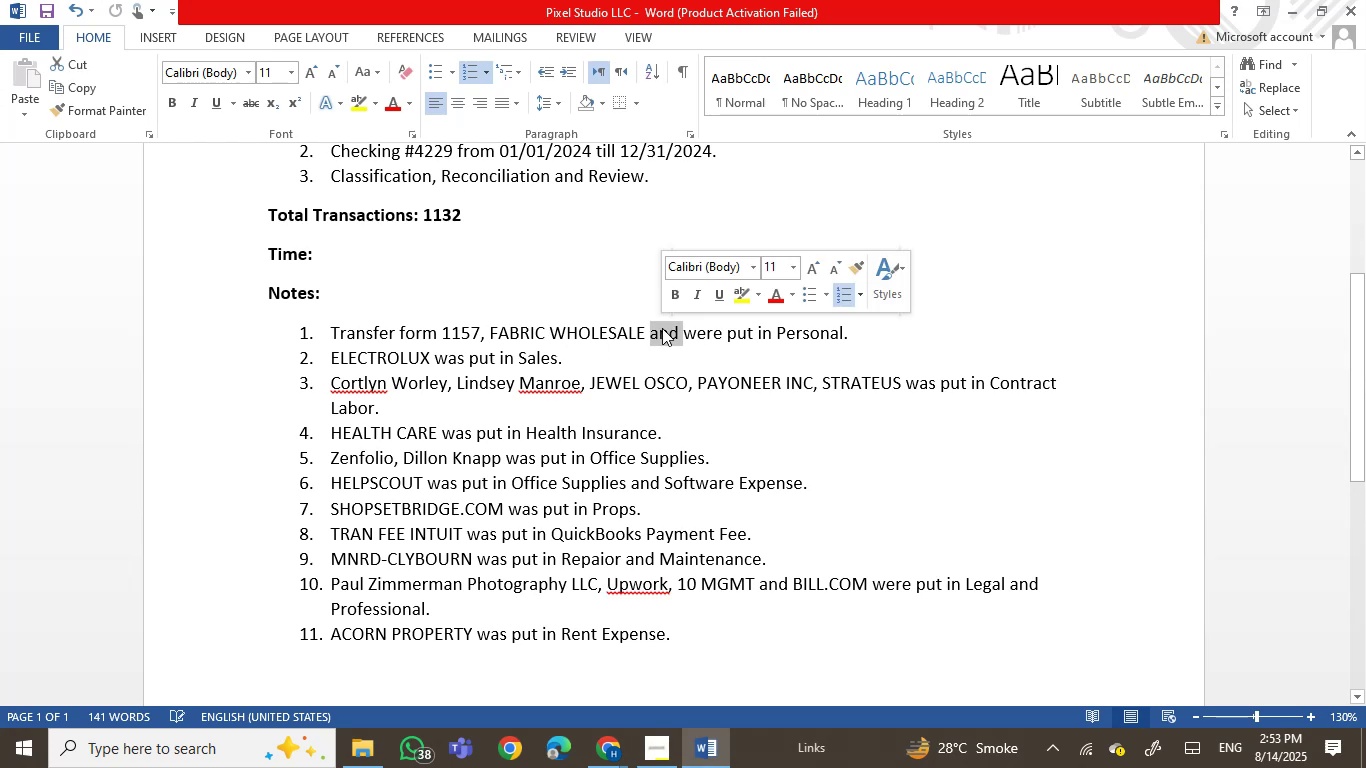 
key(Control+X)
 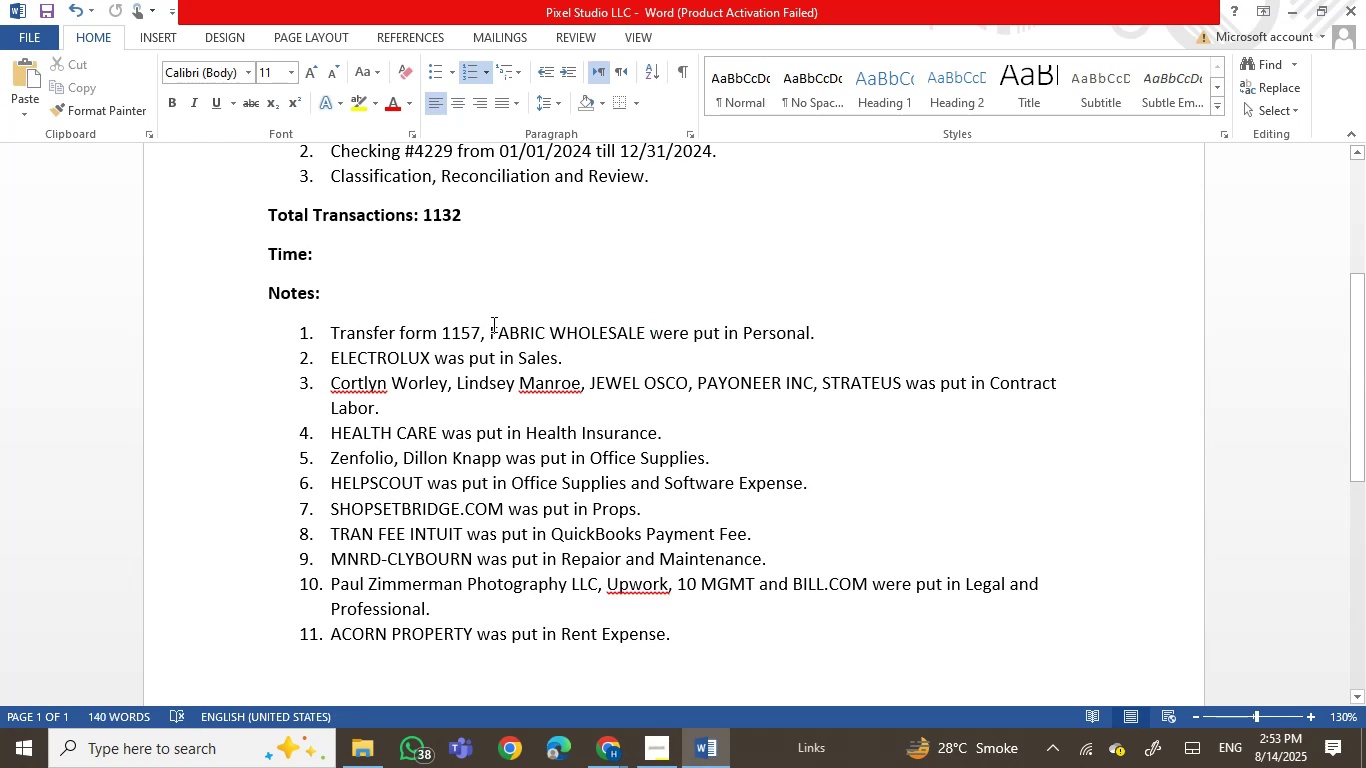 
left_click([490, 327])
 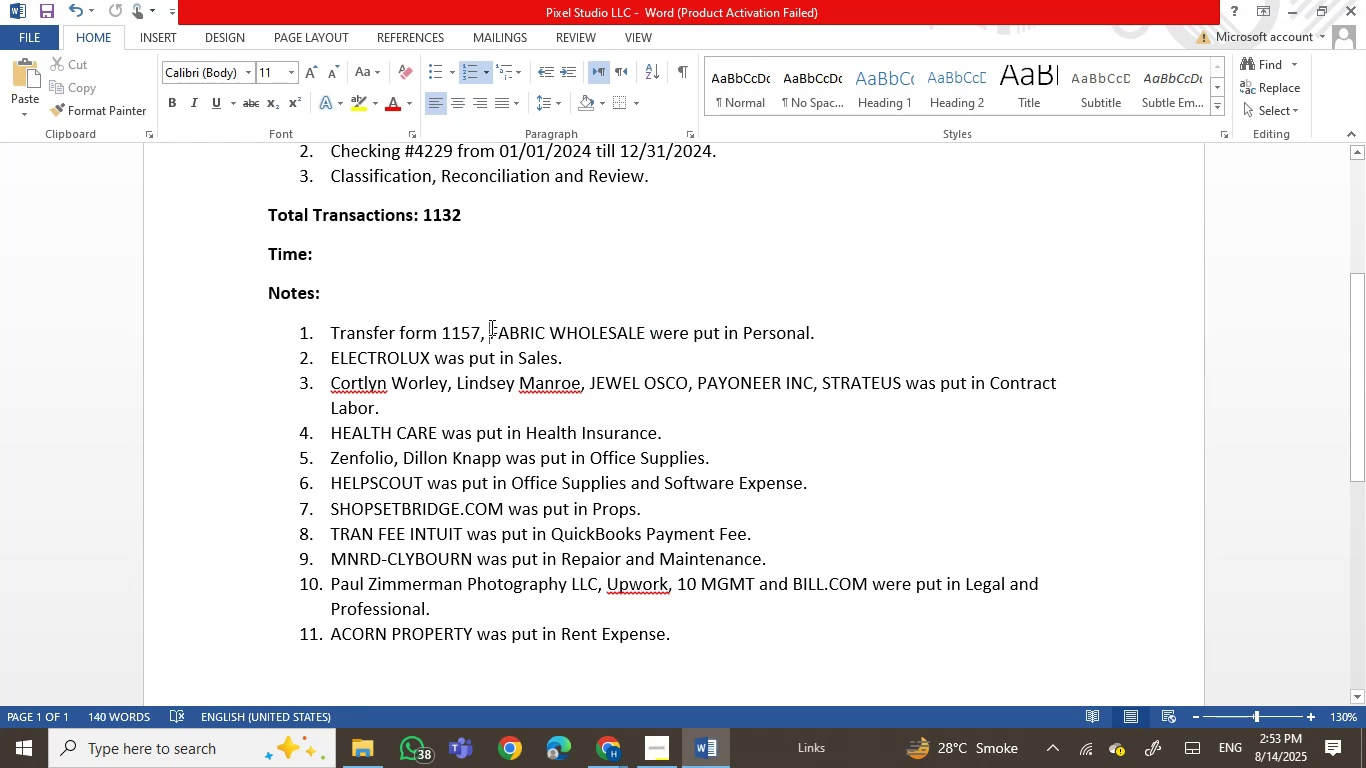 
key(Control+V)
 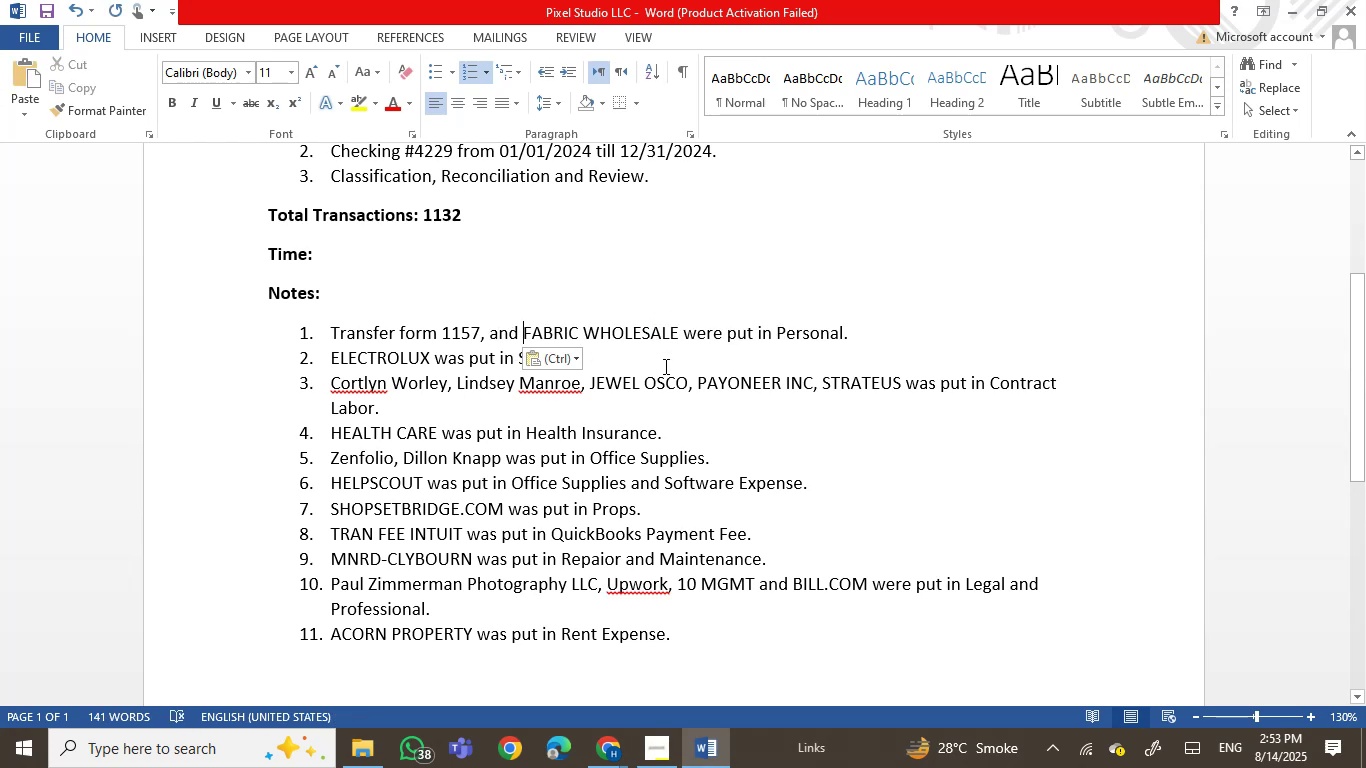 
left_click([378, 394])
 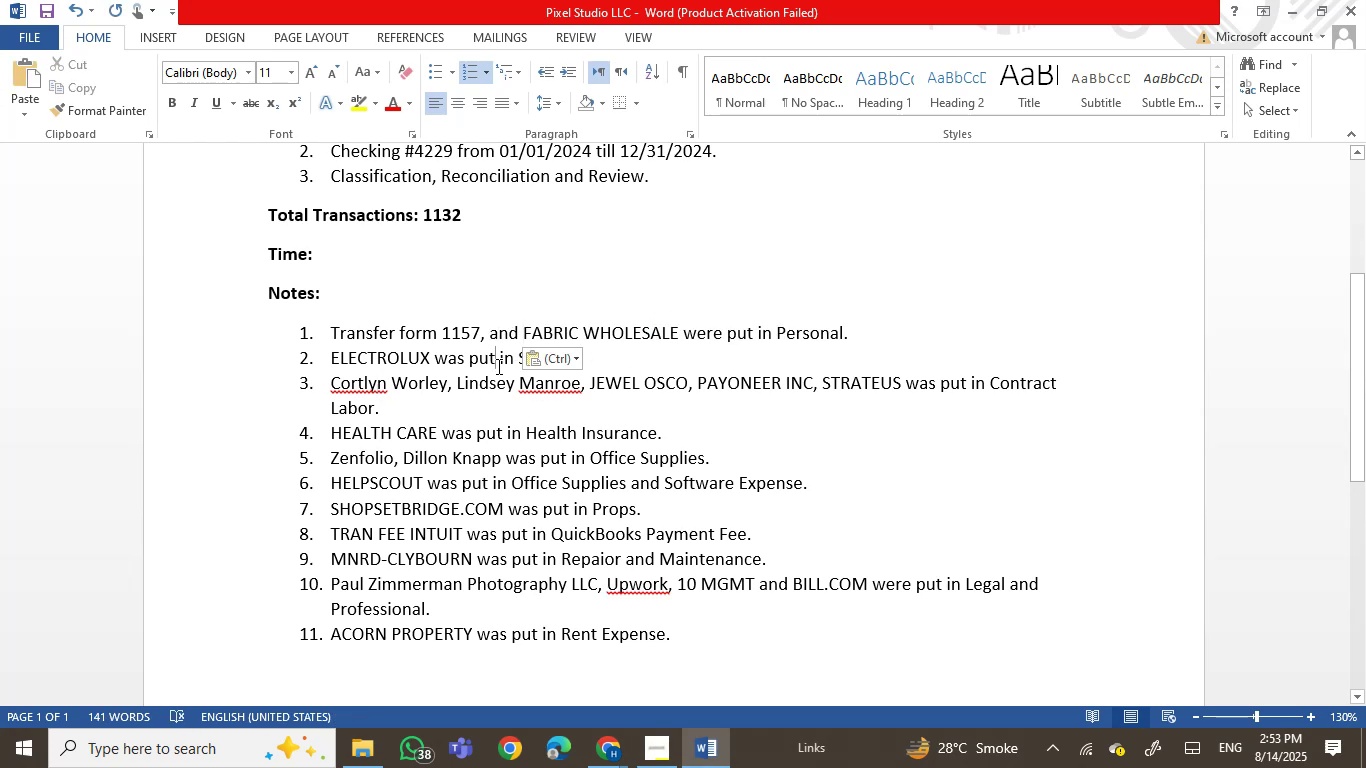 
double_click([467, 393])
 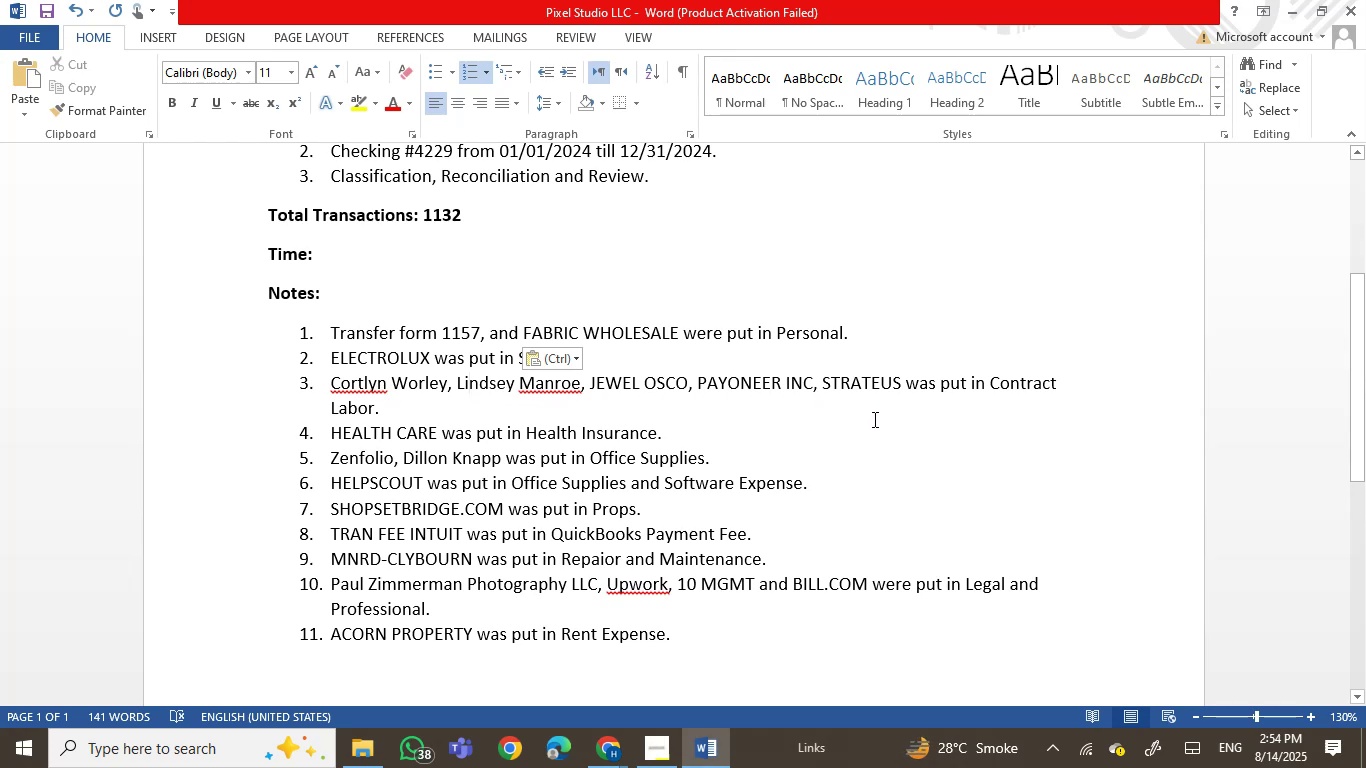 
wait(10.13)
 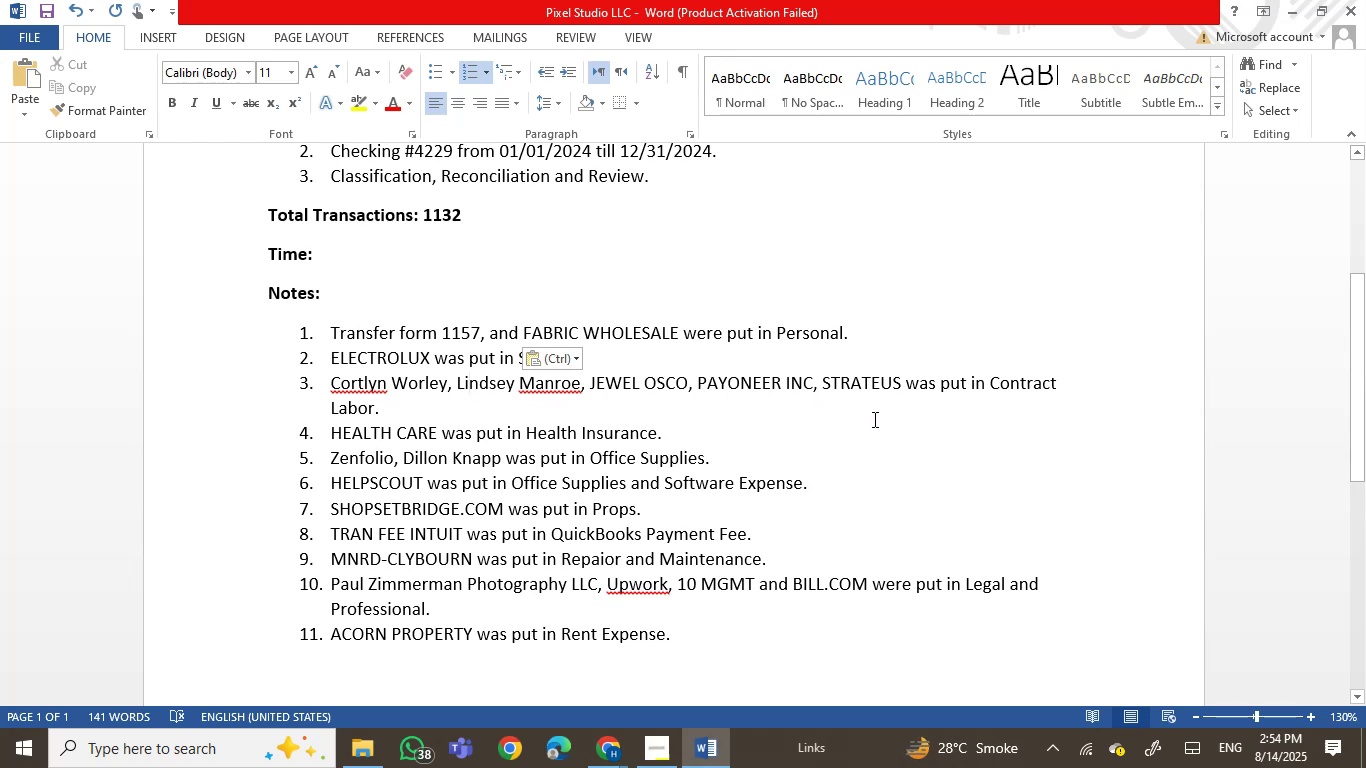 
left_click([406, 459])
 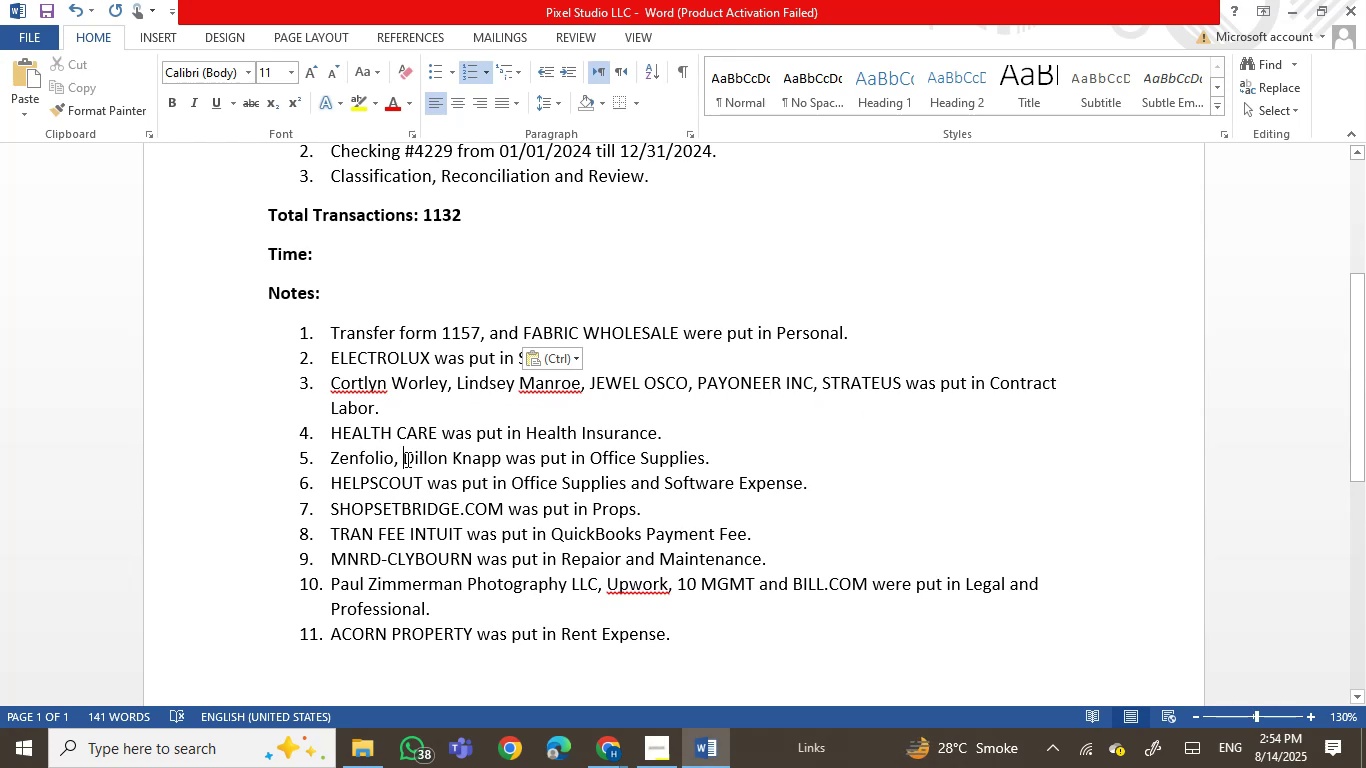 
type(and )
 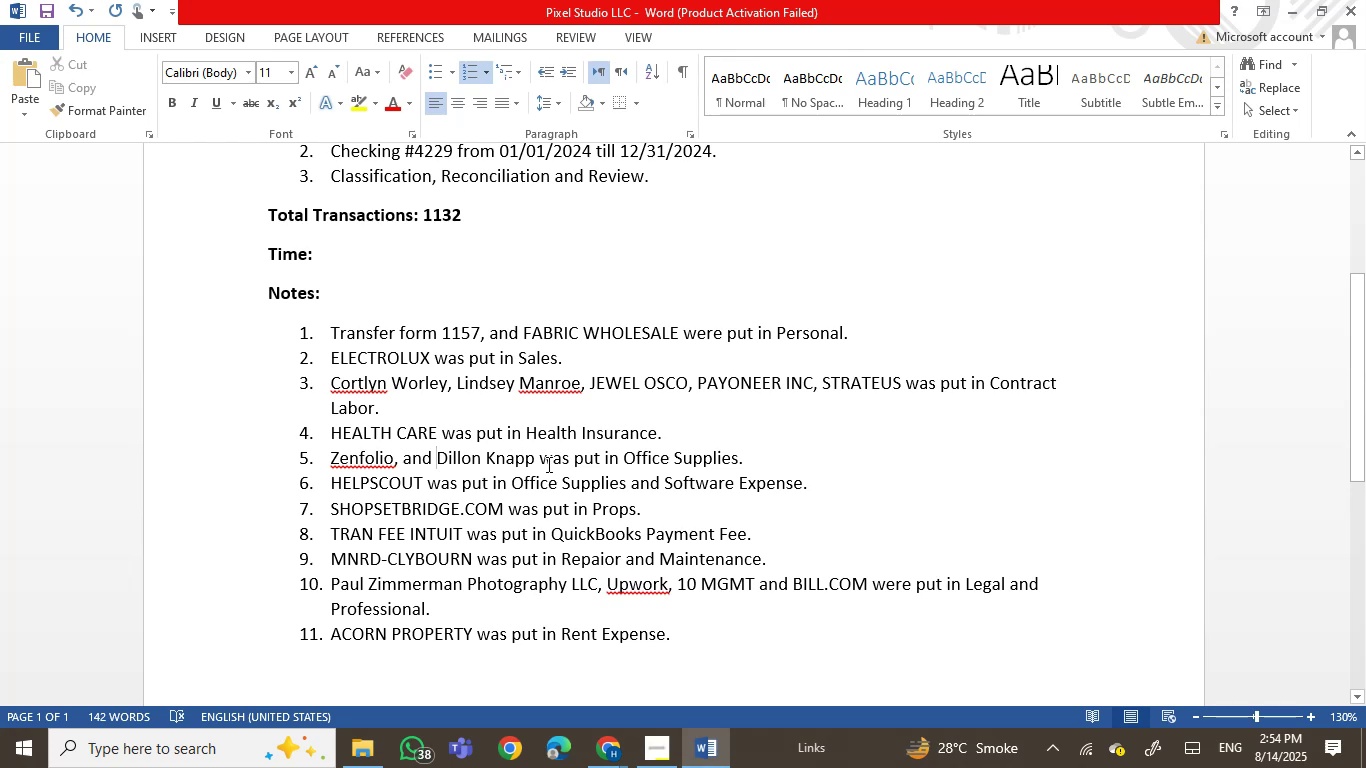 
double_click([552, 464])
 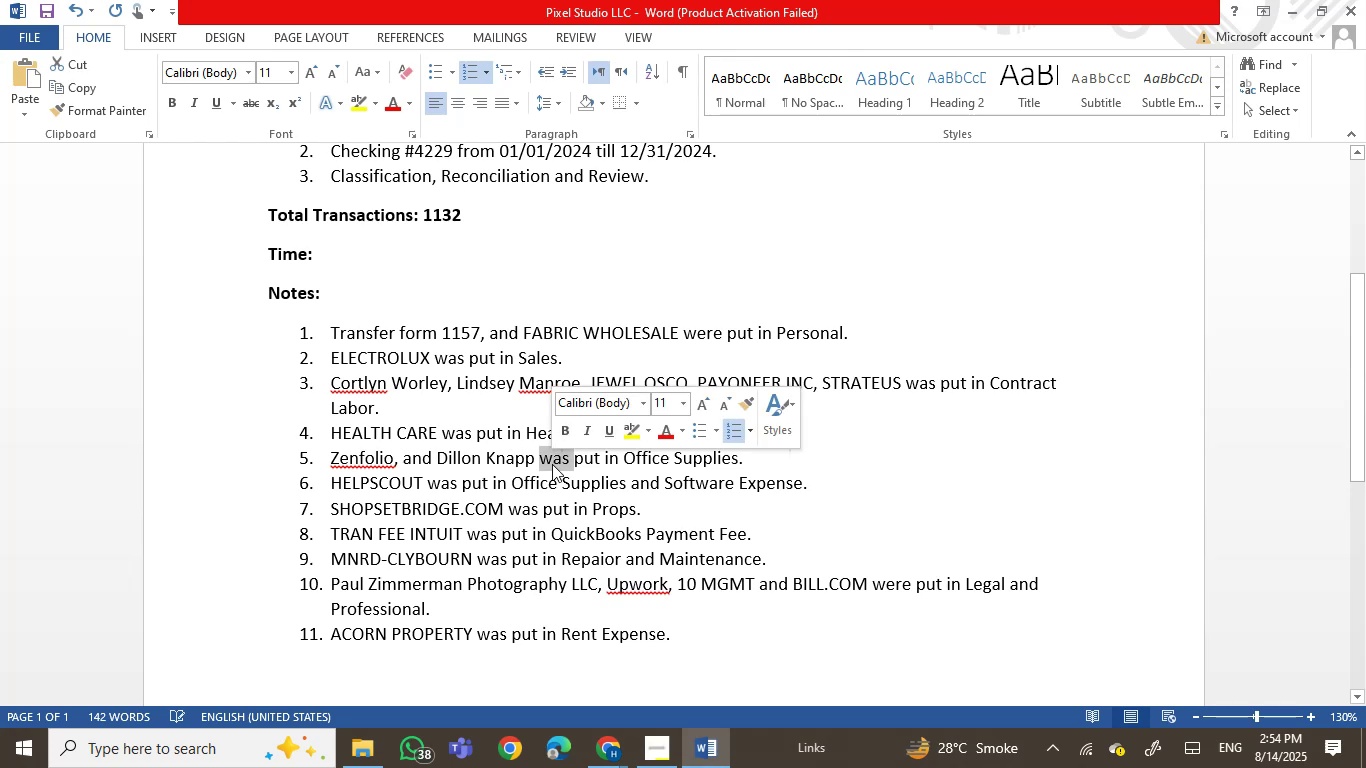 
type(werer)
key(Backspace)
 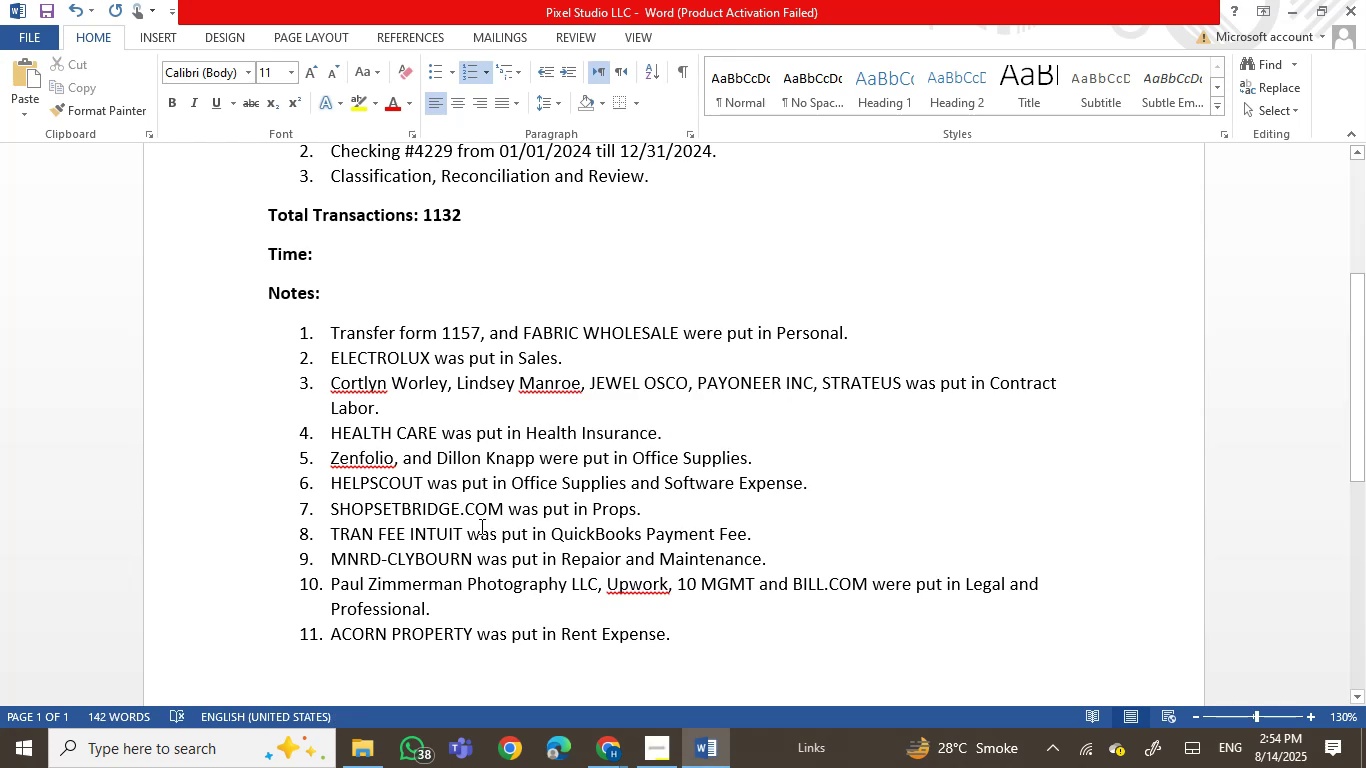 
wait(8.13)
 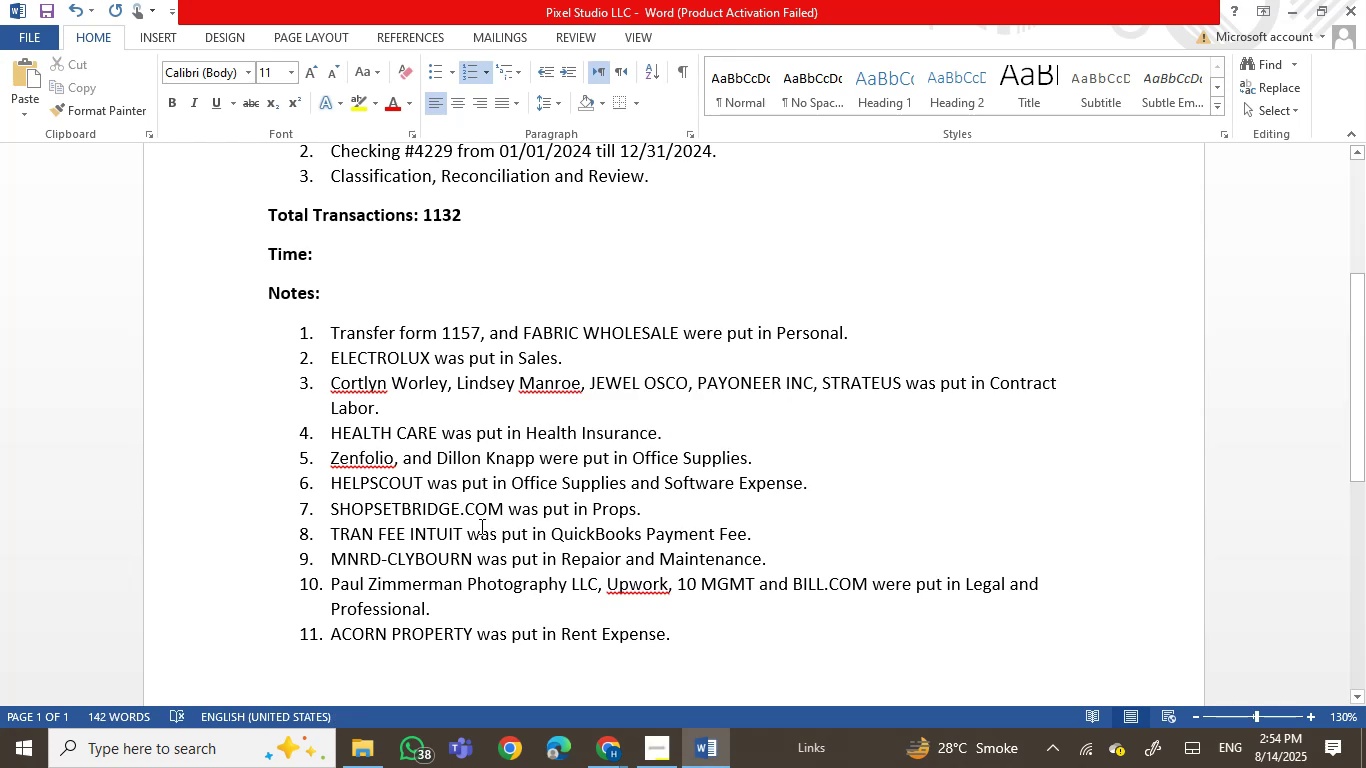 
left_click_drag(start_coordinate=[755, 537], to_coordinate=[347, 533])
 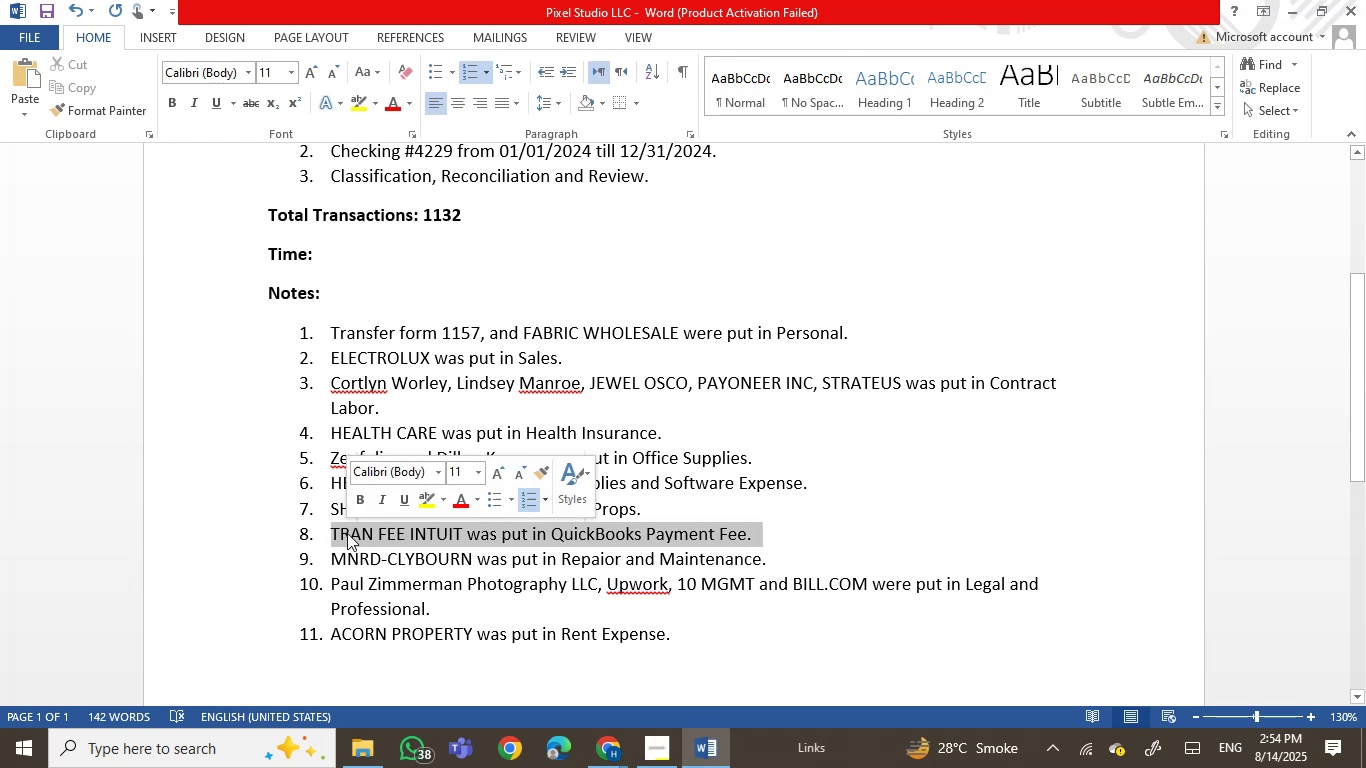 
key(Backspace)
 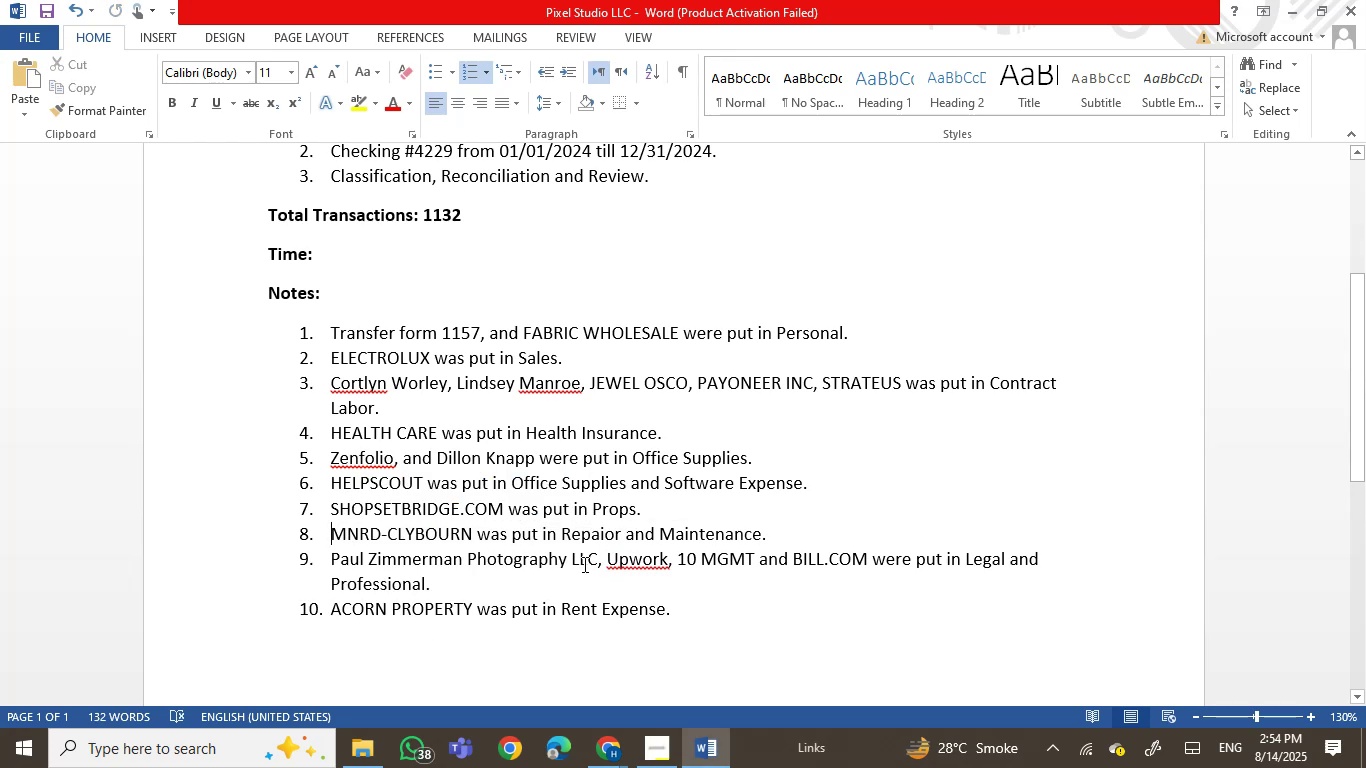 
scroll: coordinate [558, 583], scroll_direction: down, amount: 2.0
 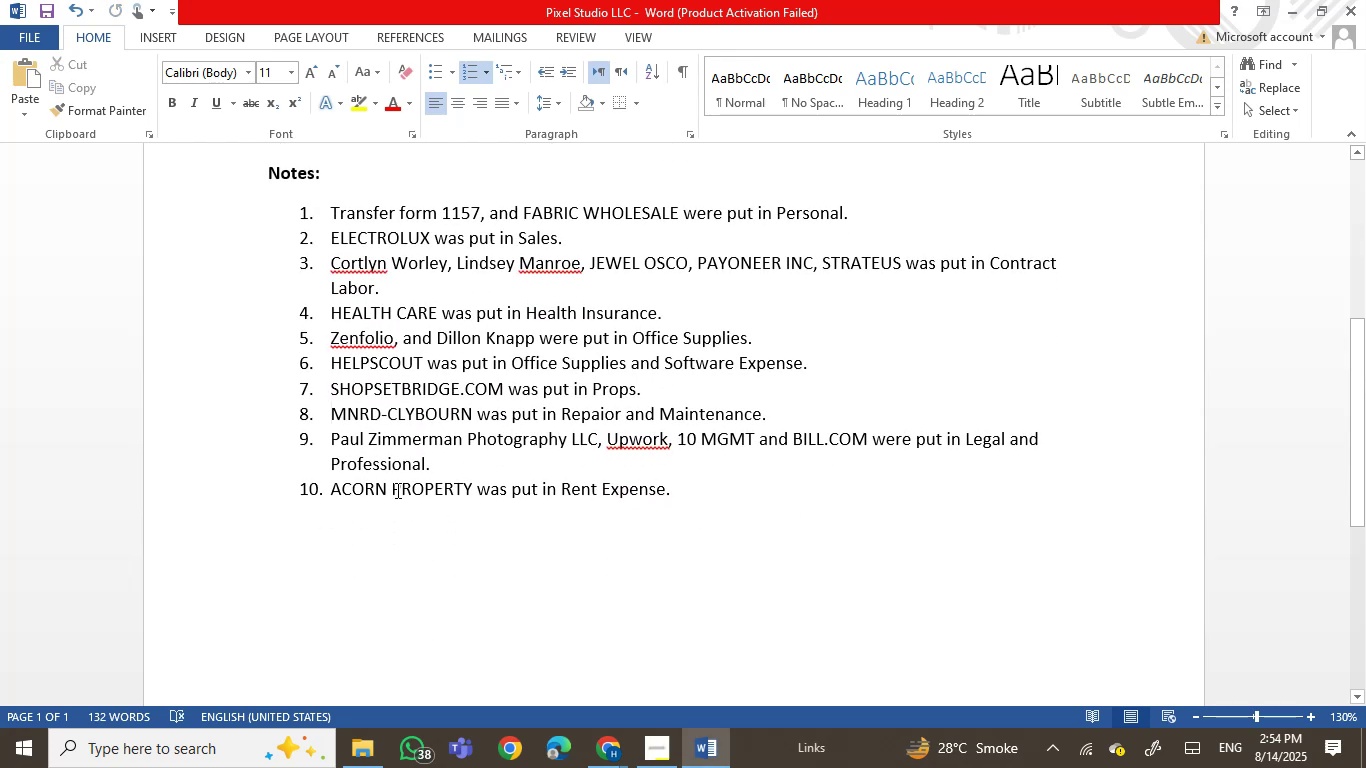 
key(Control+S)
 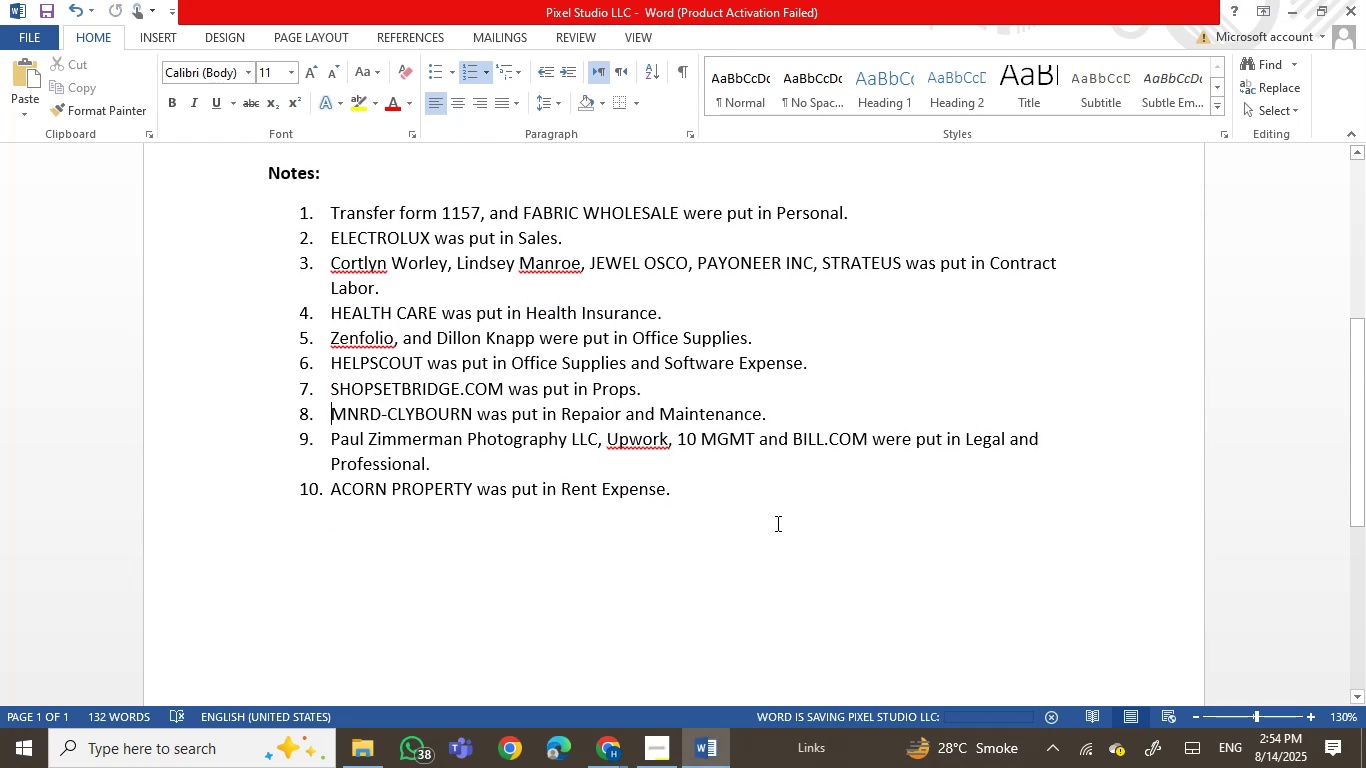 
scroll: coordinate [776, 523], scroll_direction: up, amount: 6.0
 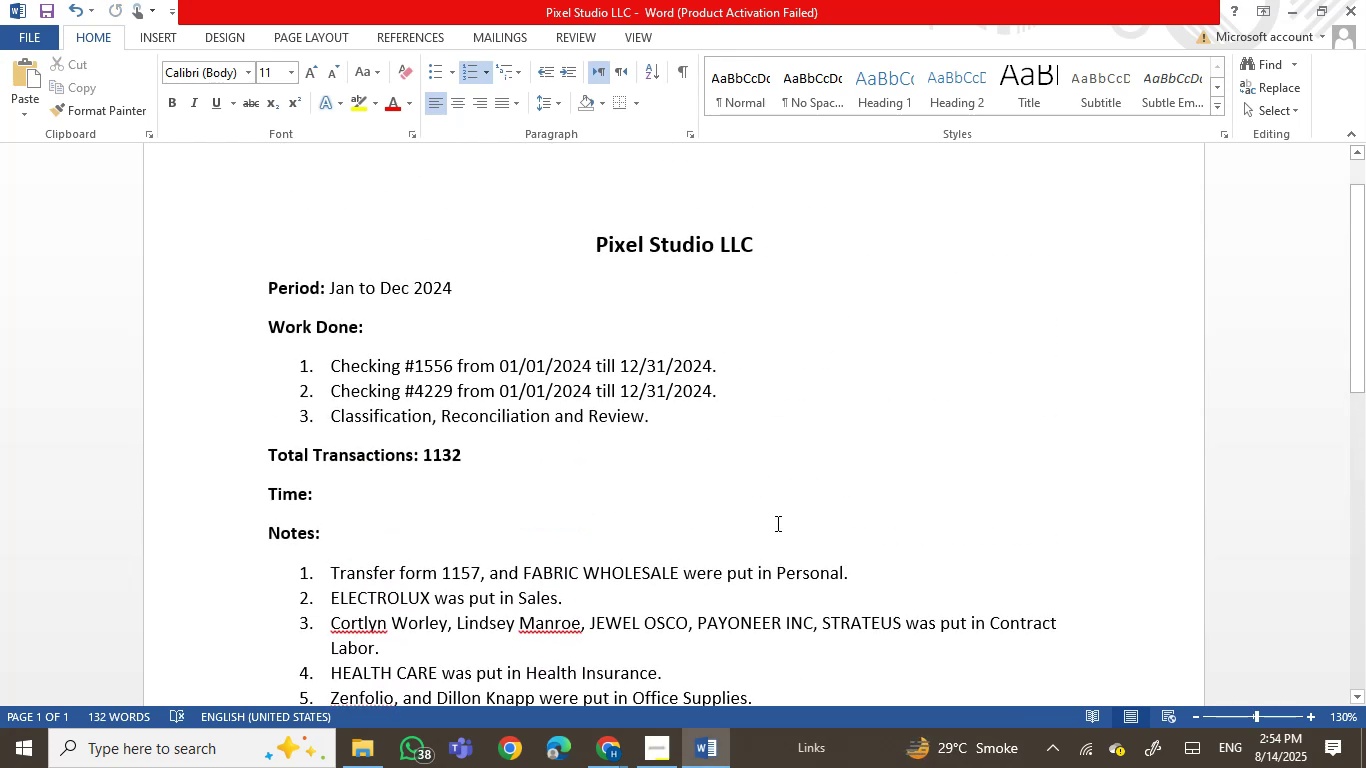 
scroll: coordinate [776, 523], scroll_direction: down, amount: 20.0
 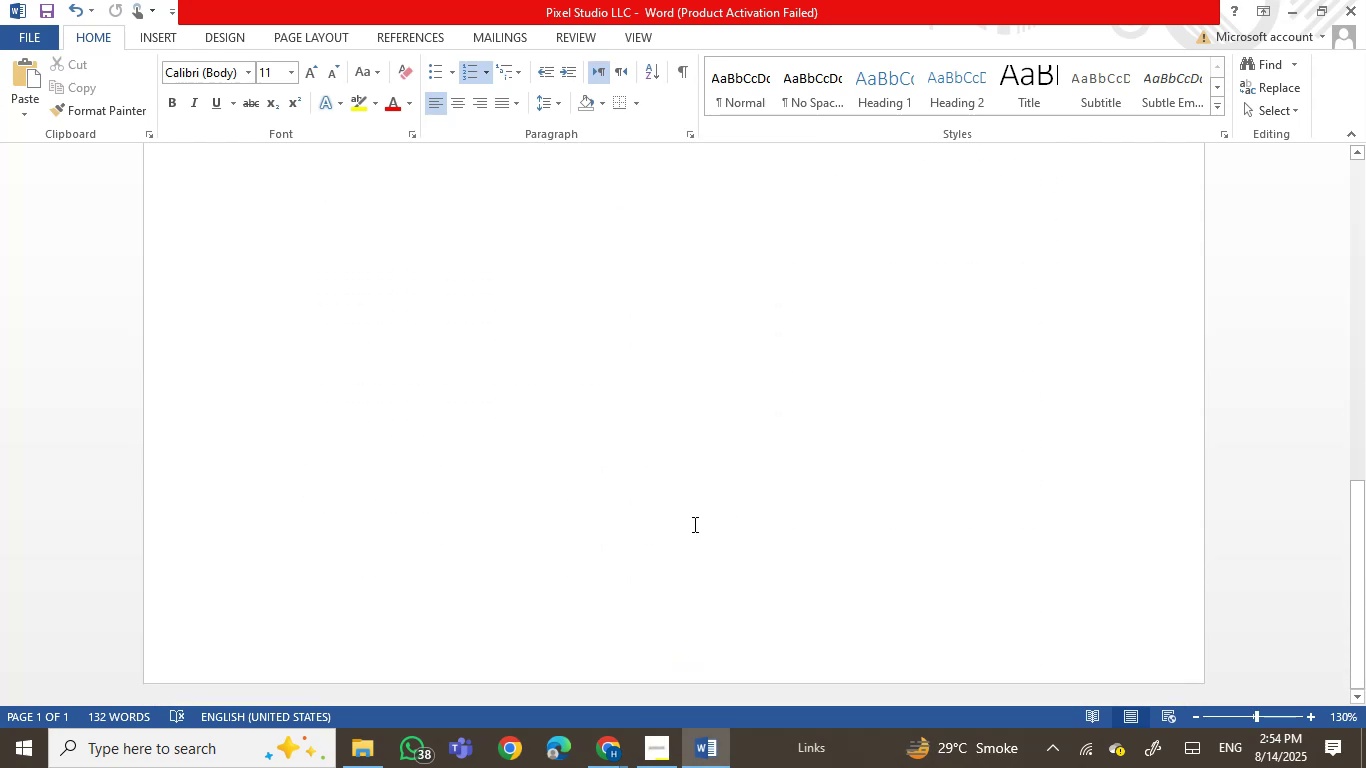 
left_click([672, 520])
 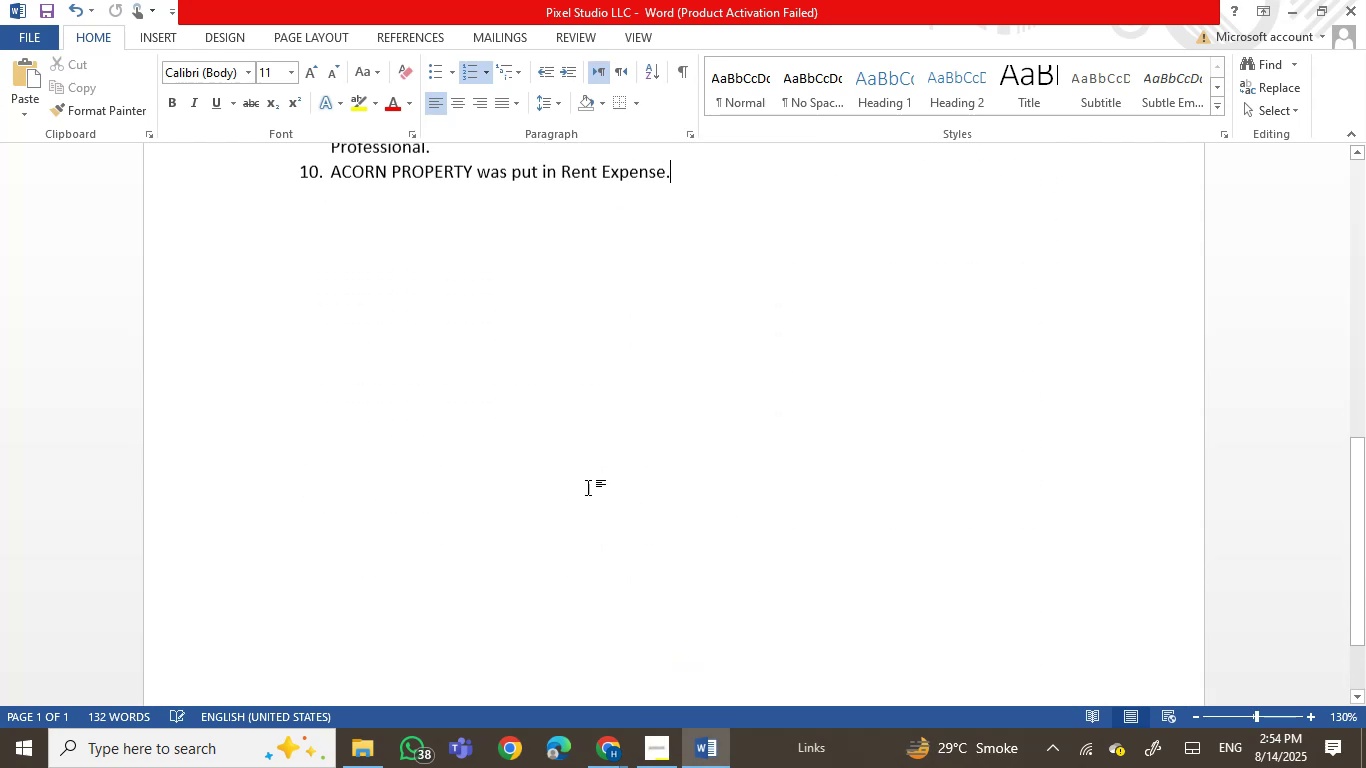 
scroll: coordinate [576, 478], scroll_direction: up, amount: 3.0
 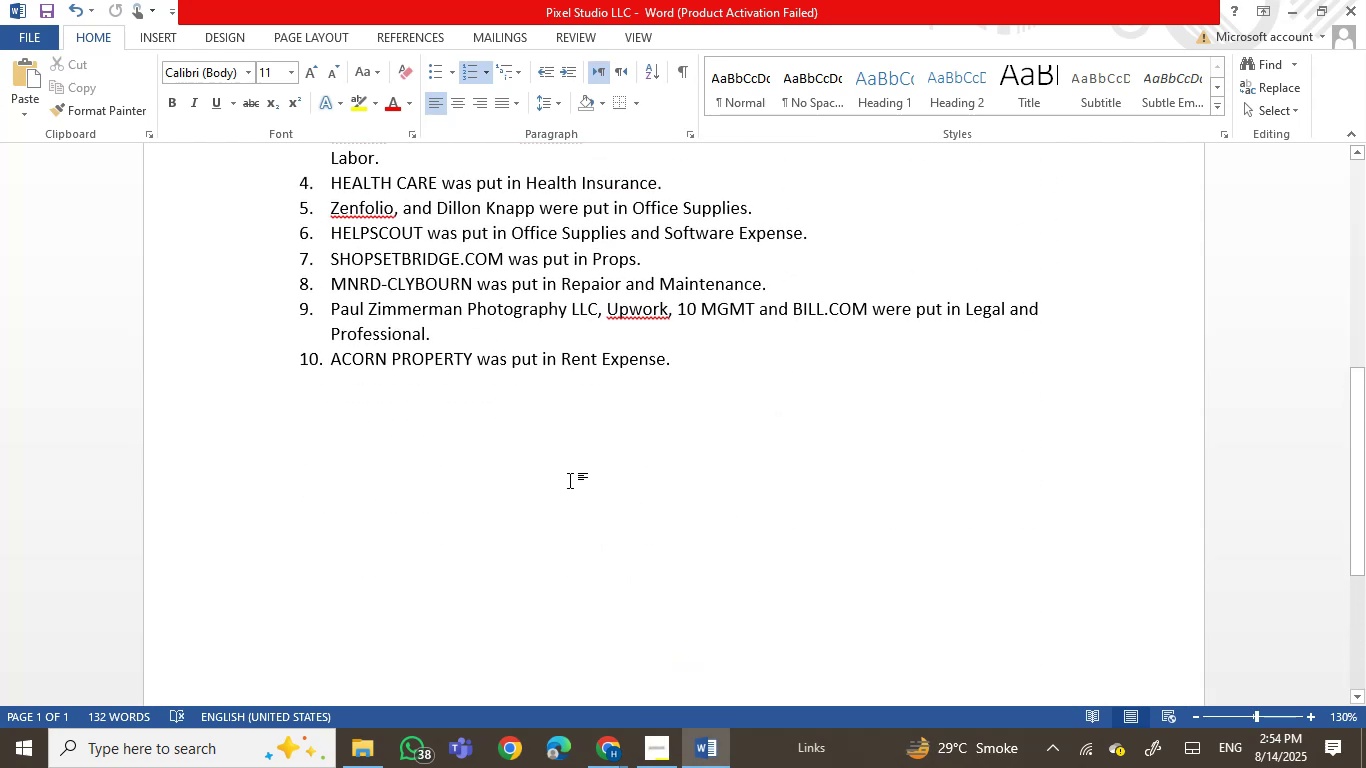 
key(Enter)
 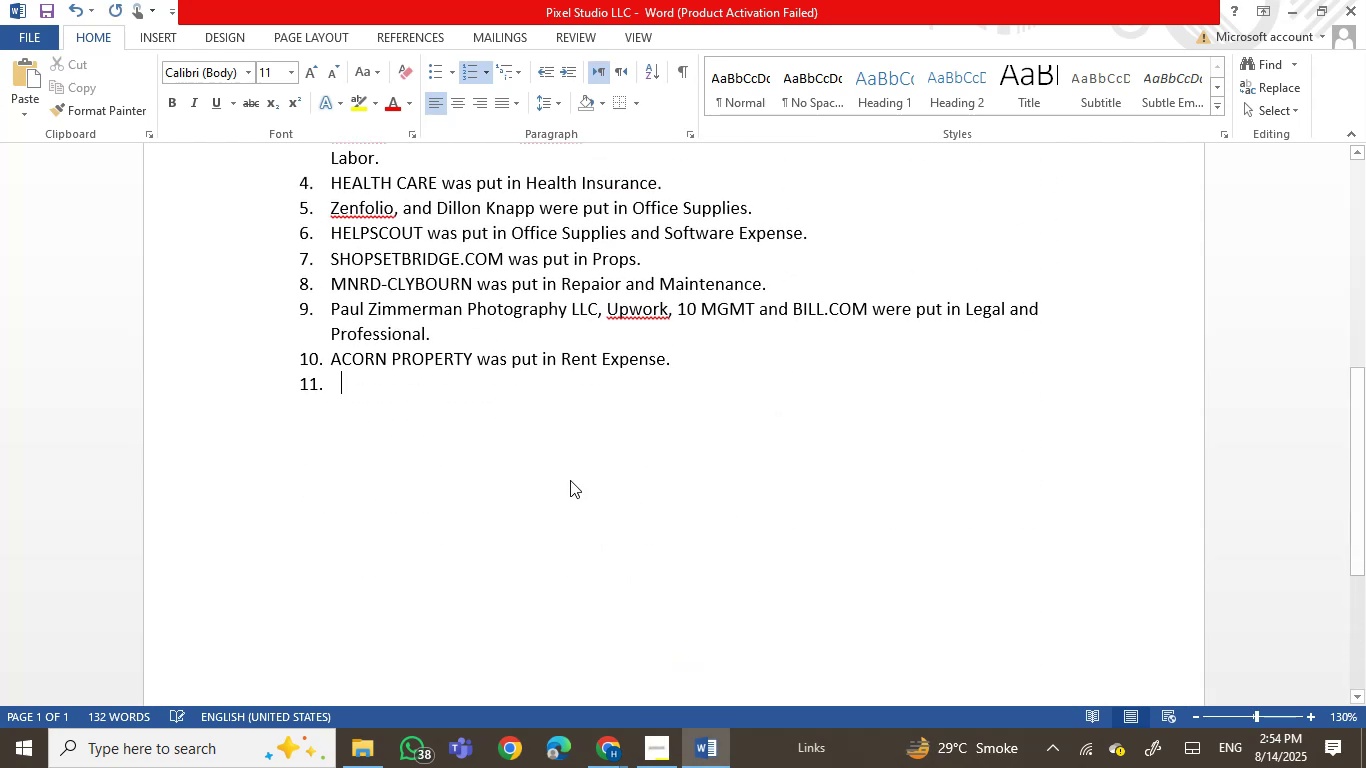 
key(Backspace)
 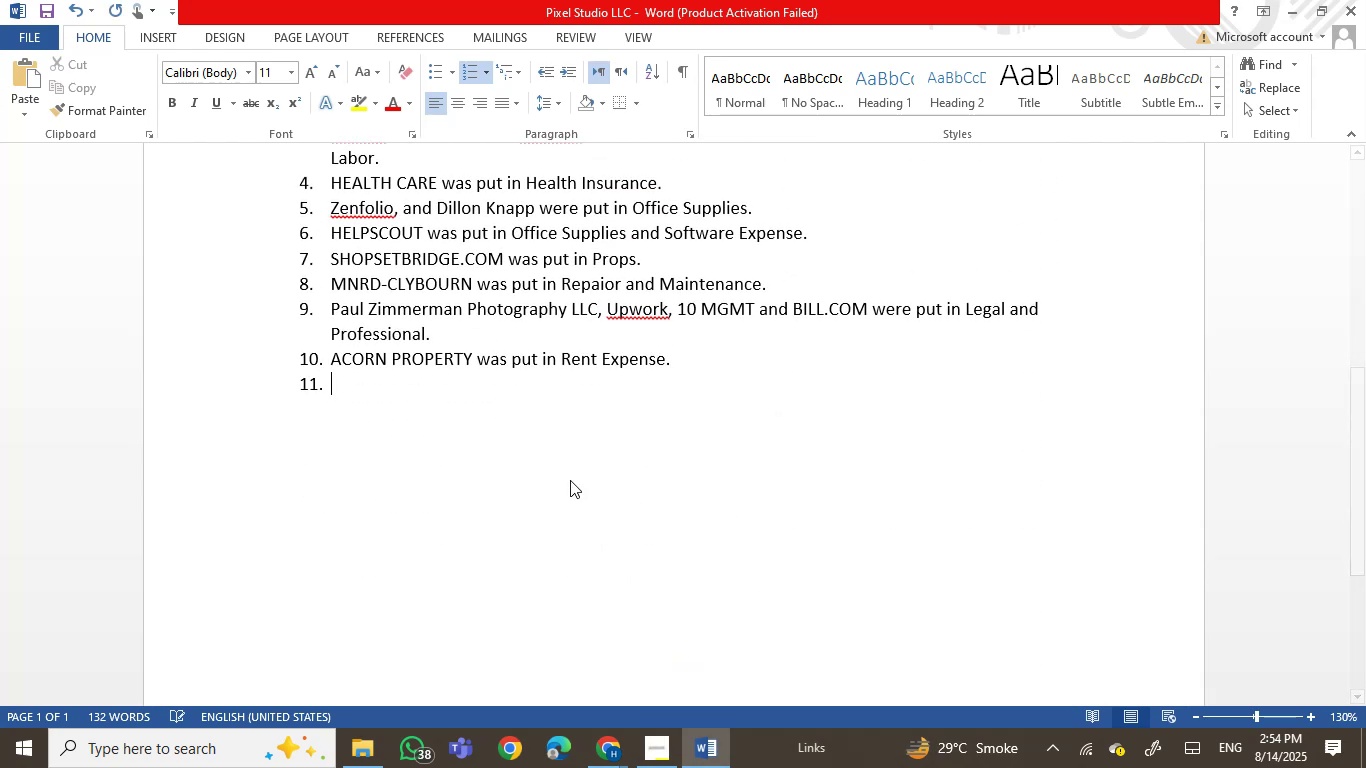 
key(Backspace)
 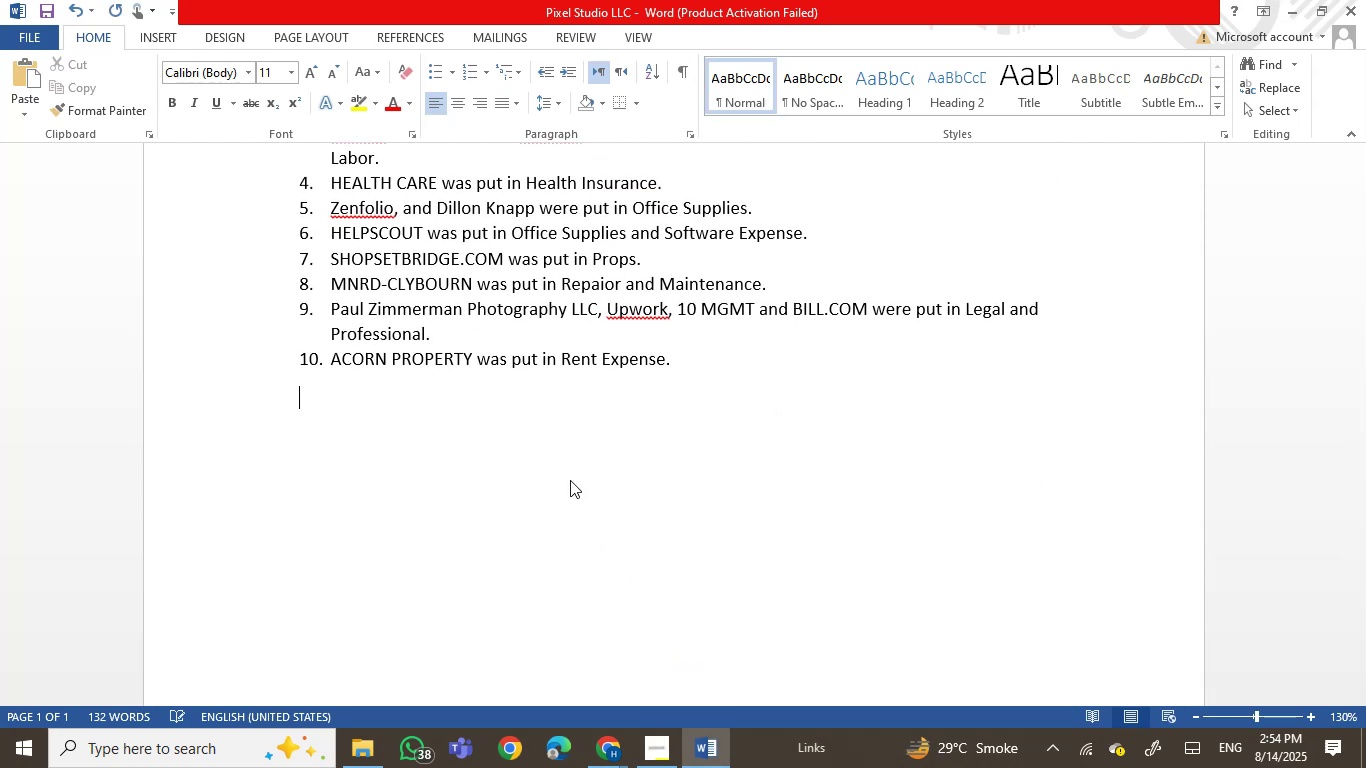 
key(Control+ControlRight)
 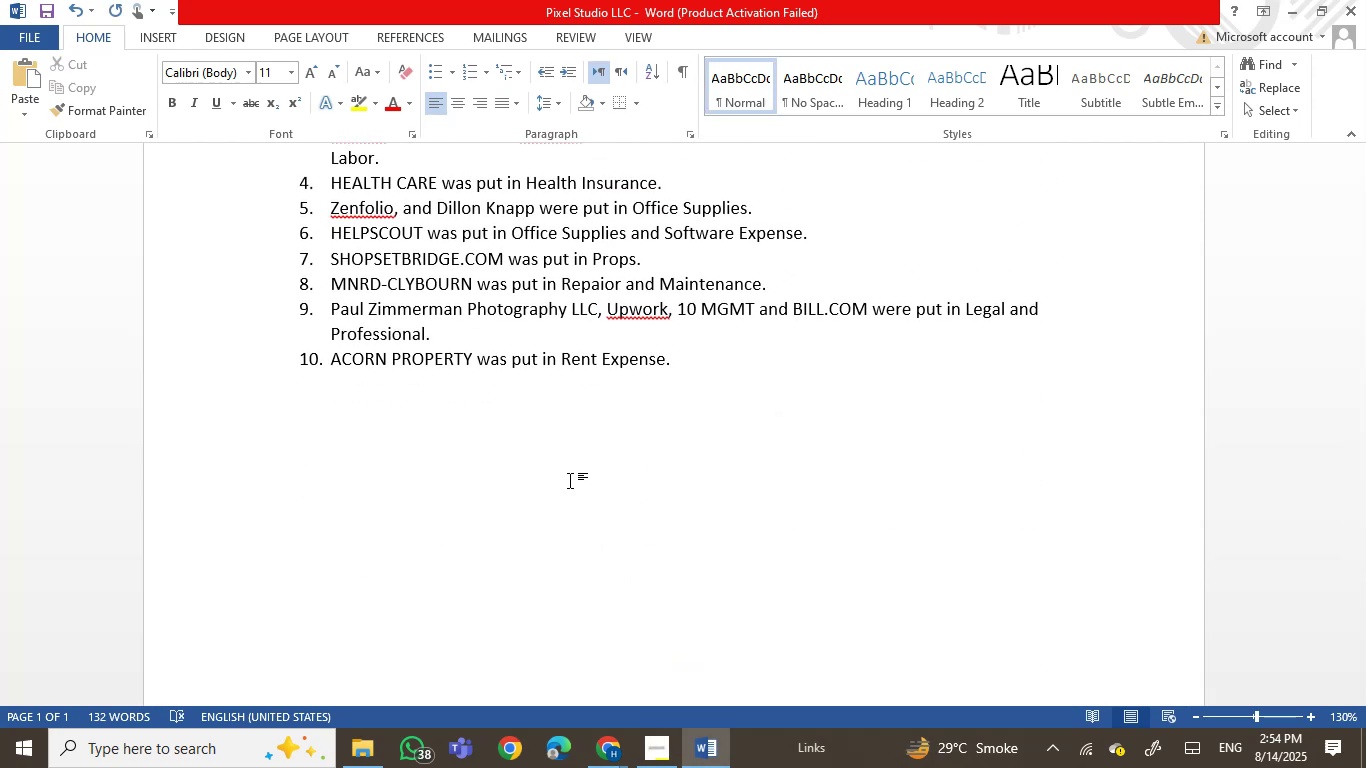 
key(Control+Enter)
 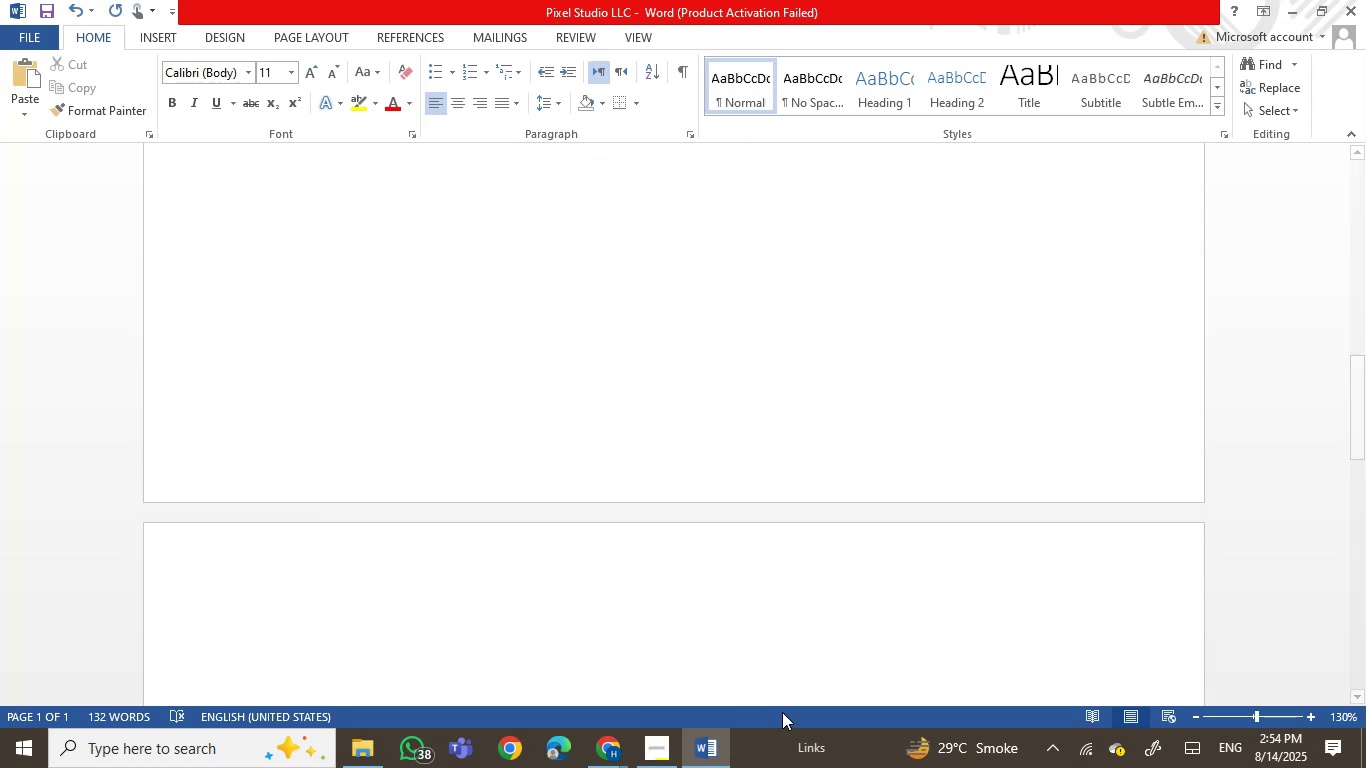 
left_click([721, 751])
 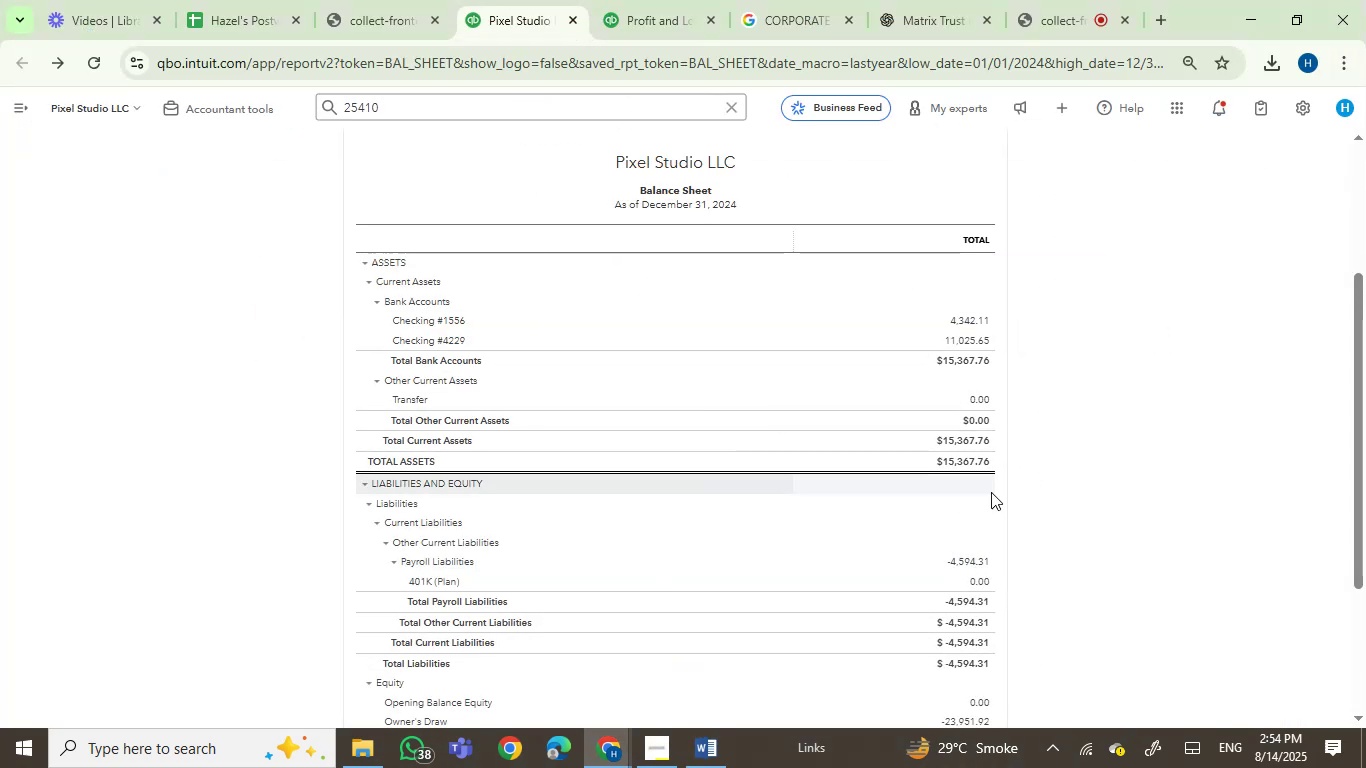 
hold_key(key=ControlLeft, duration=0.44)
scroll: coordinate [1139, 490], scroll_direction: down, amount: 1.0
 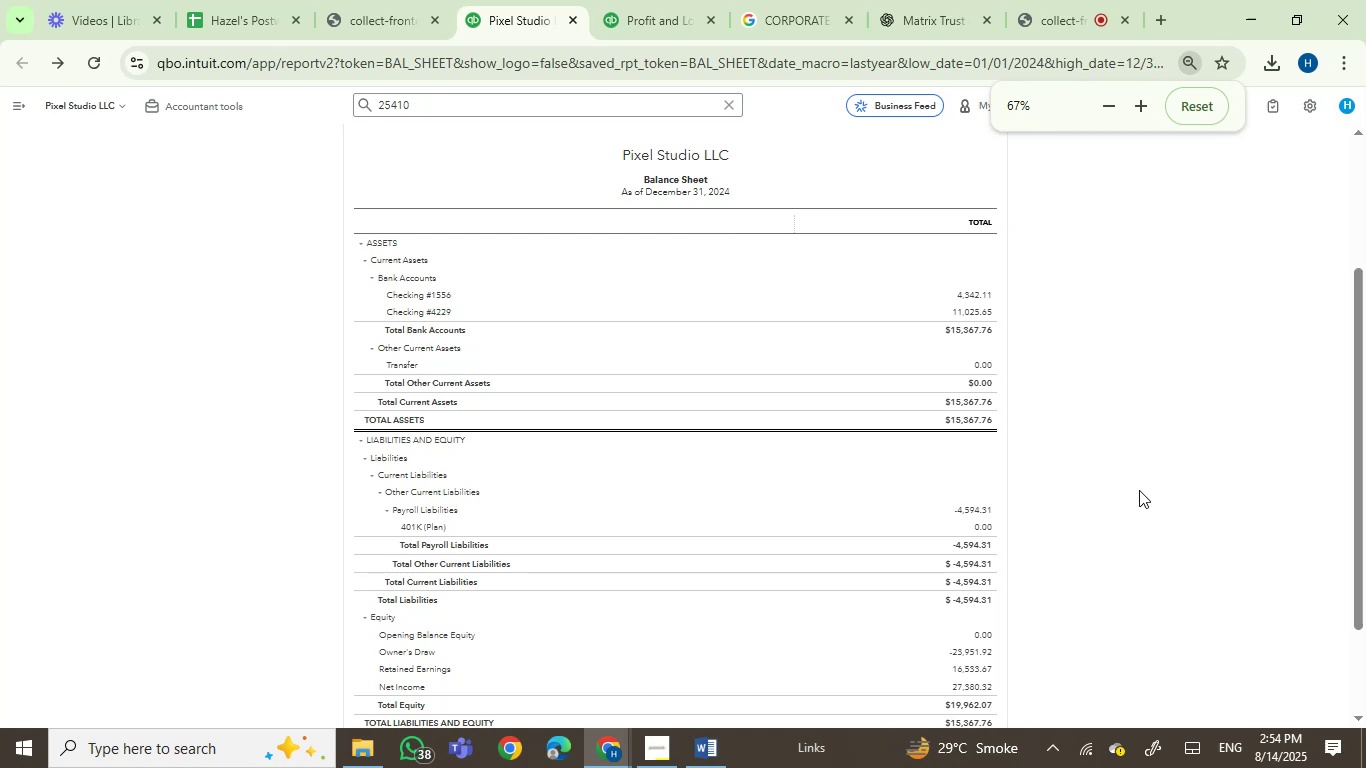 
left_click([1139, 490])
 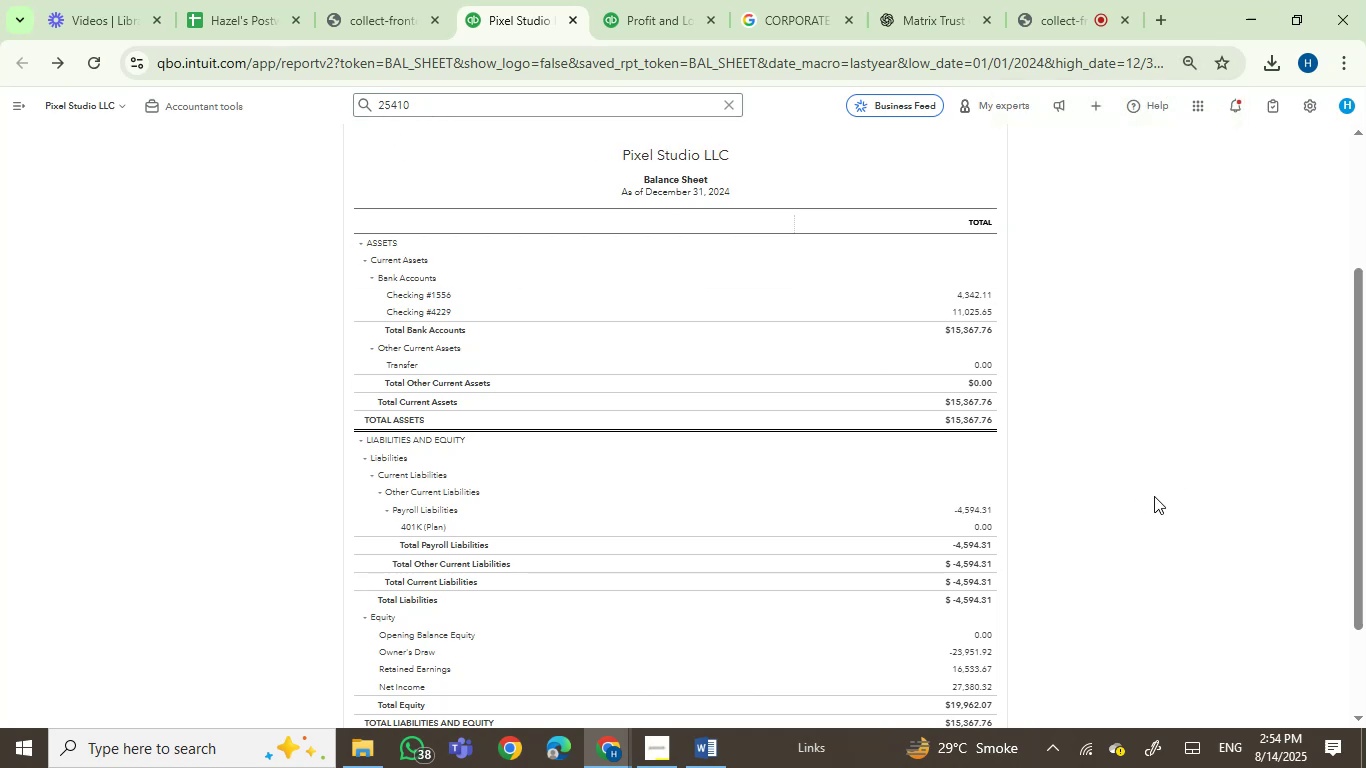 
hold_key(key=ControlLeft, duration=0.5)
scroll: coordinate [1154, 499], scroll_direction: up, amount: 1.0
 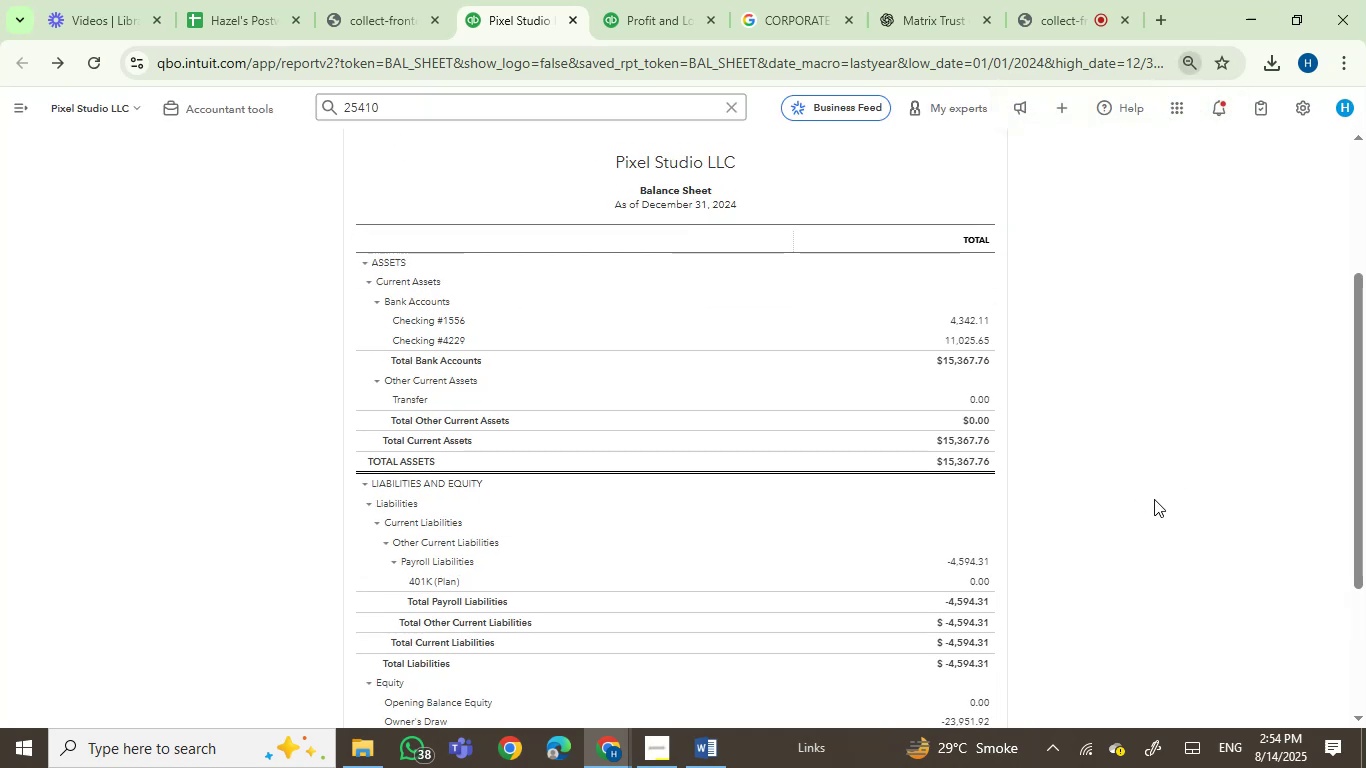 
key(PrintScreen)
 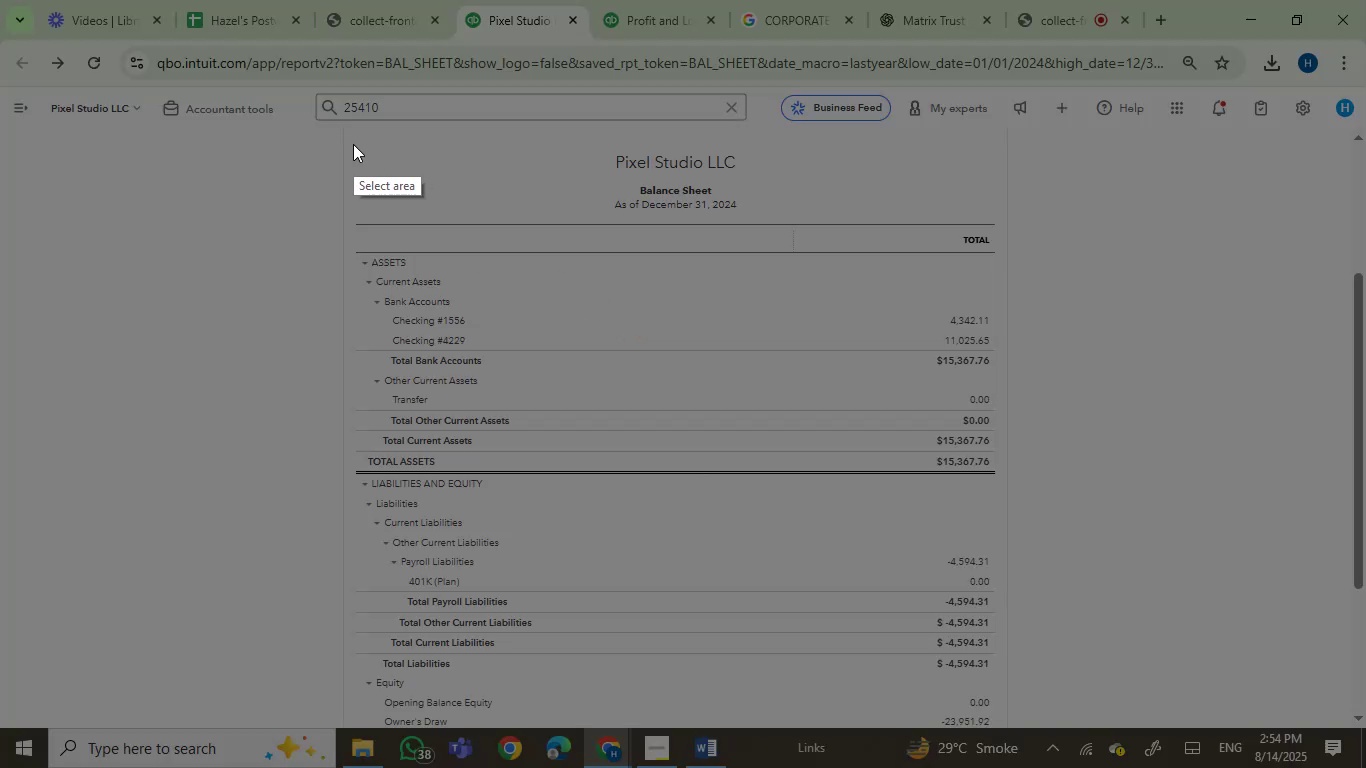 
left_click_drag(start_coordinate=[345, 141], to_coordinate=[1006, 729])
 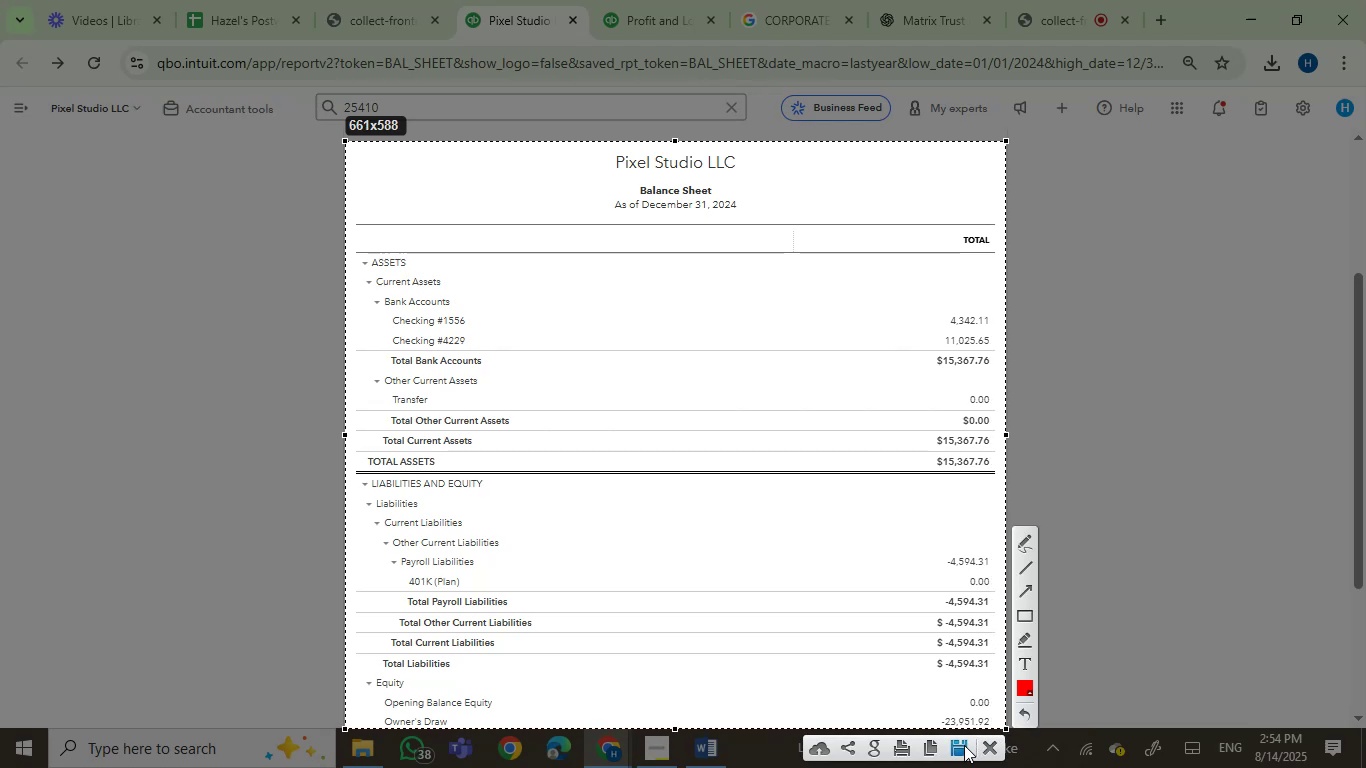 
left_click([959, 748])
 